 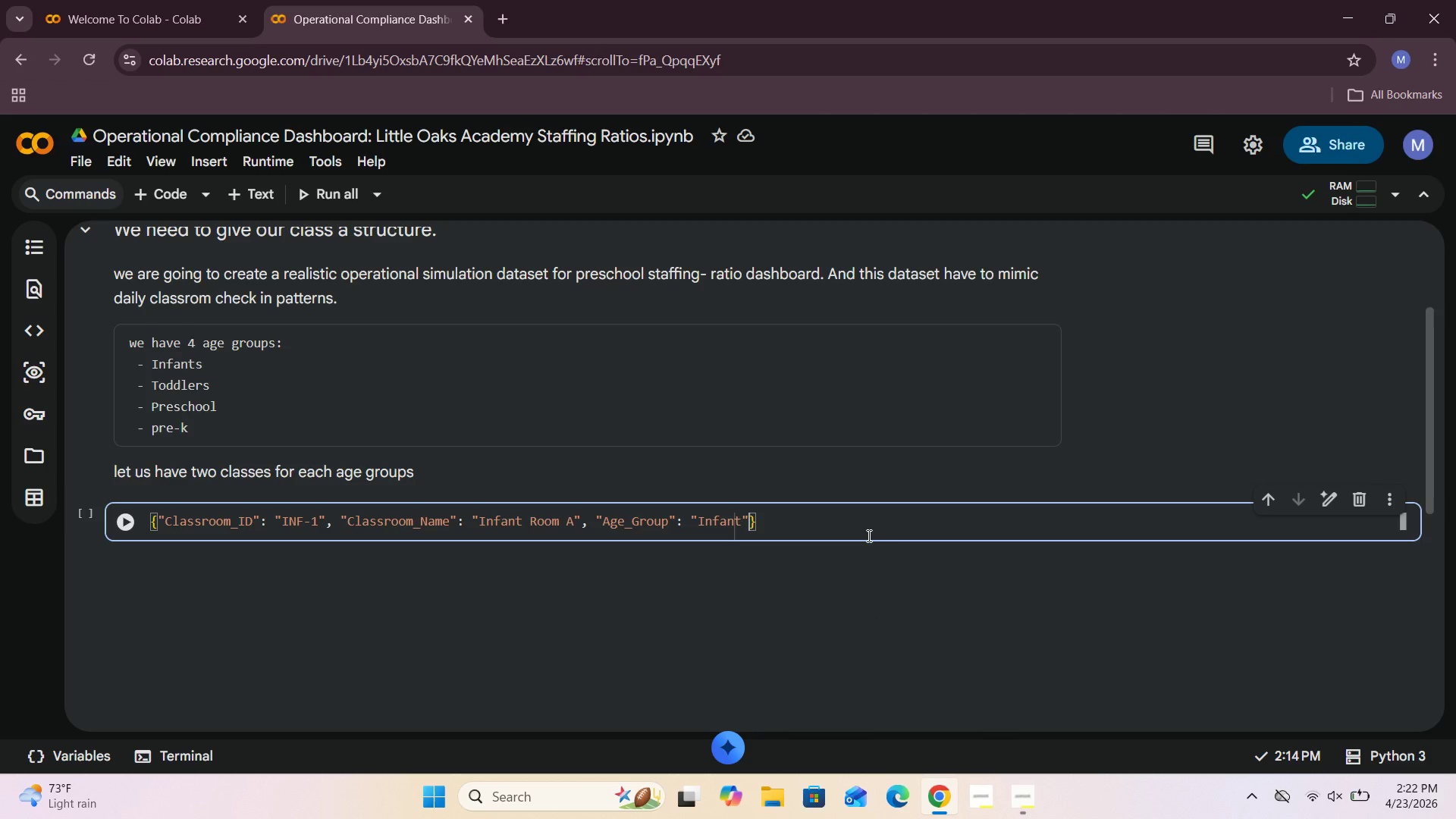 
key(Comma)
 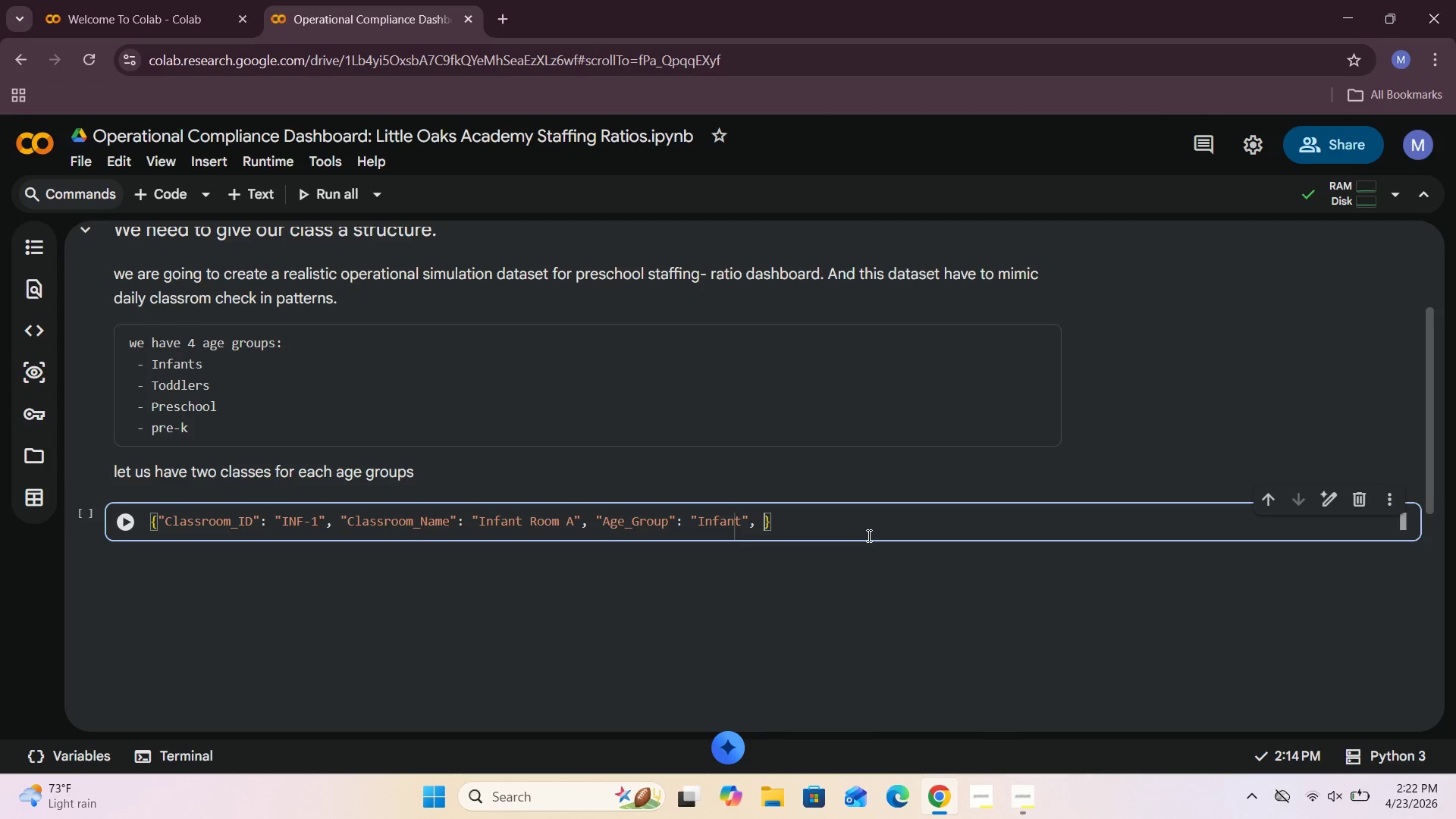 
key(Space)
 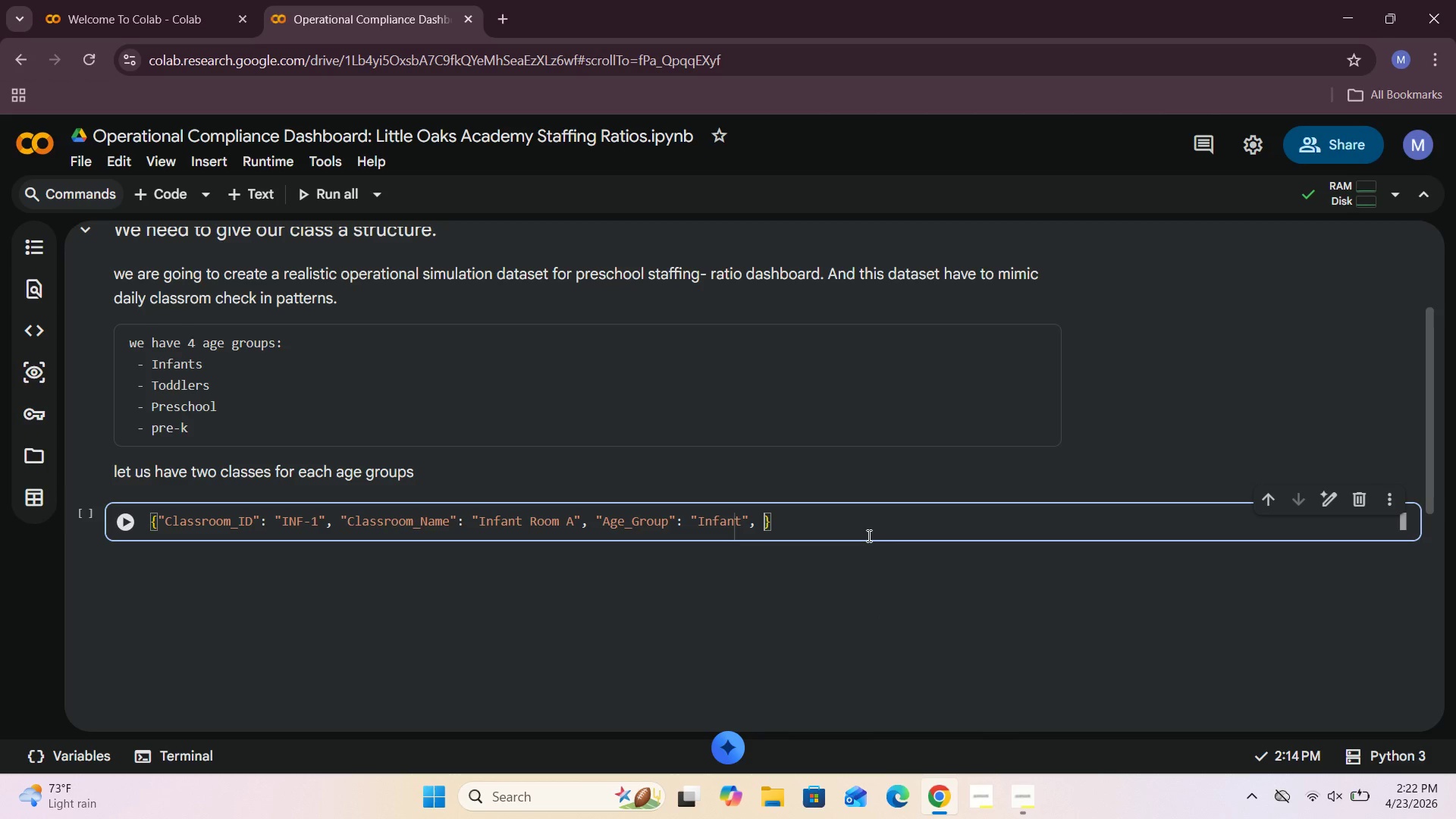 
key(Shift+Quote)
 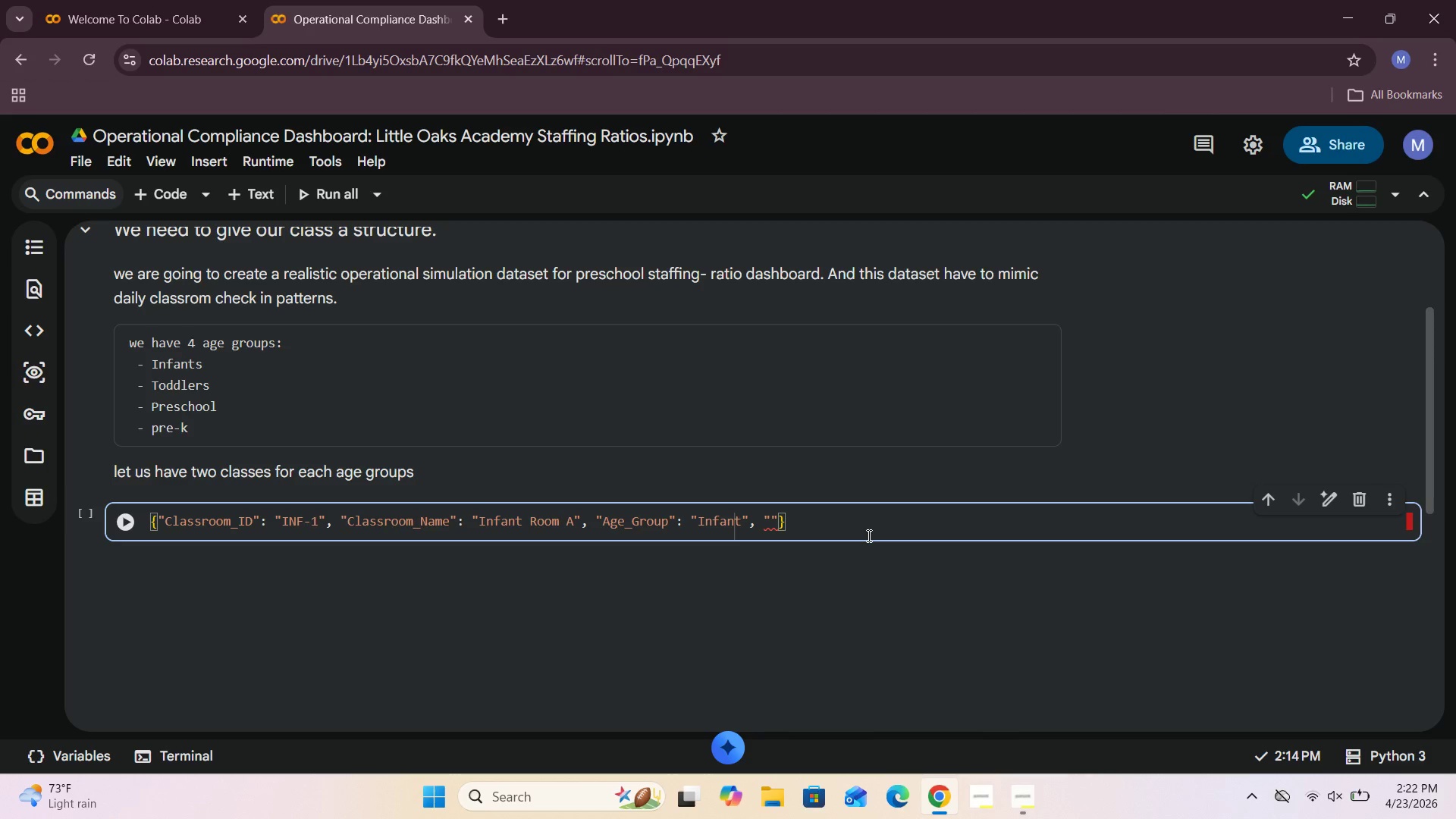 
wait(8.62)
 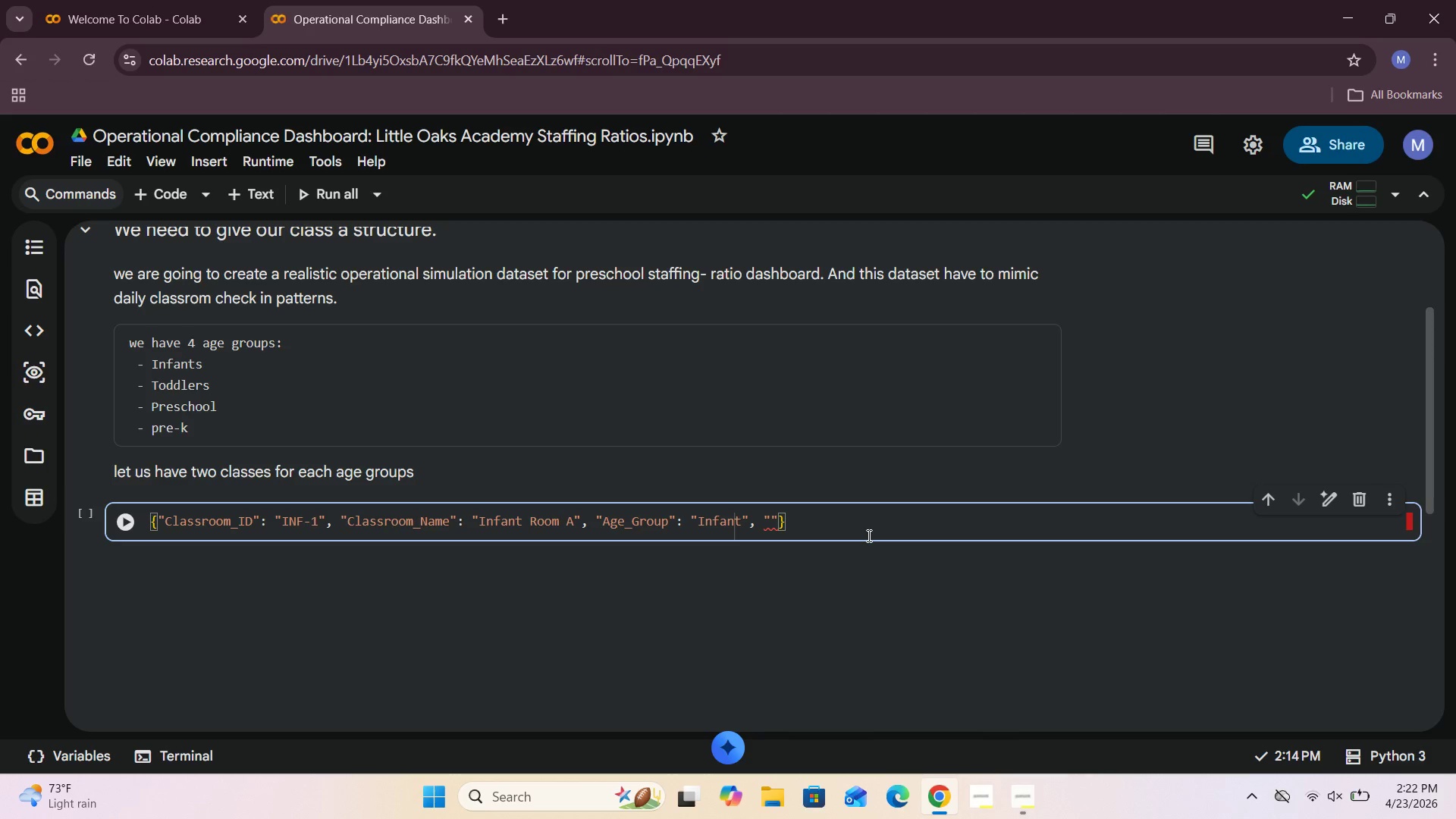 
type(Licensed_Capacity)
 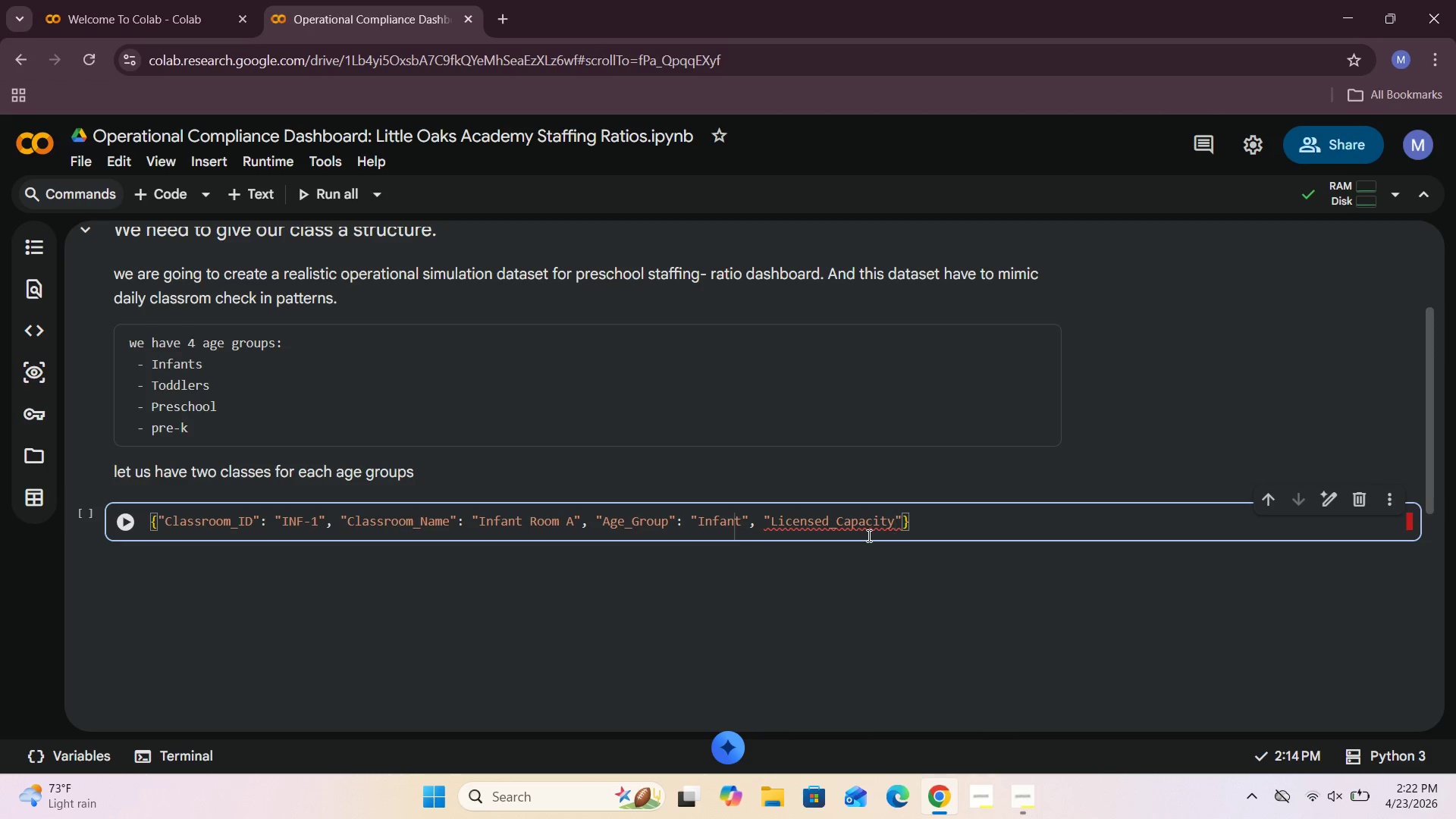 
wait(5.44)
 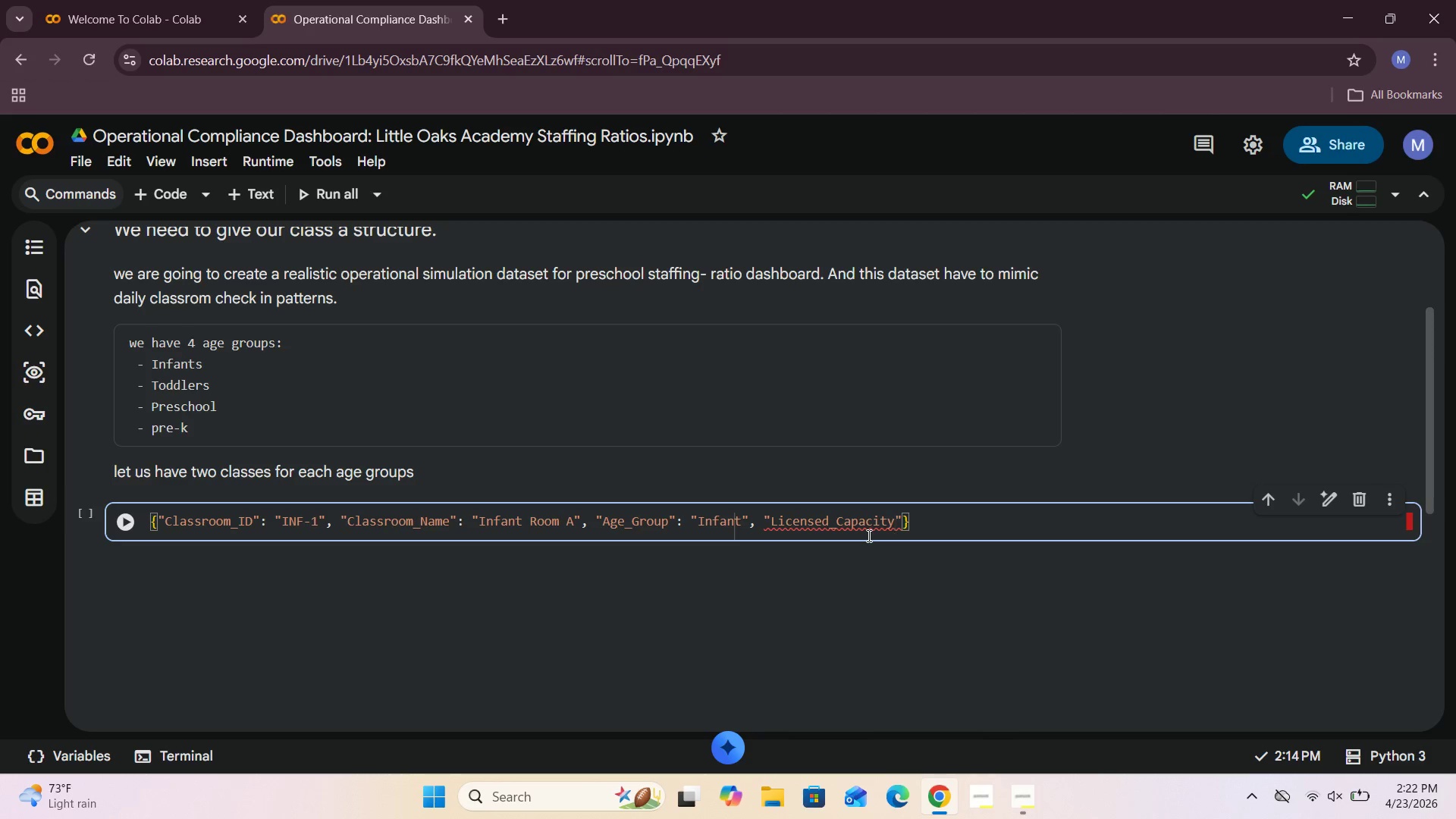 
left_click([508, 24])
 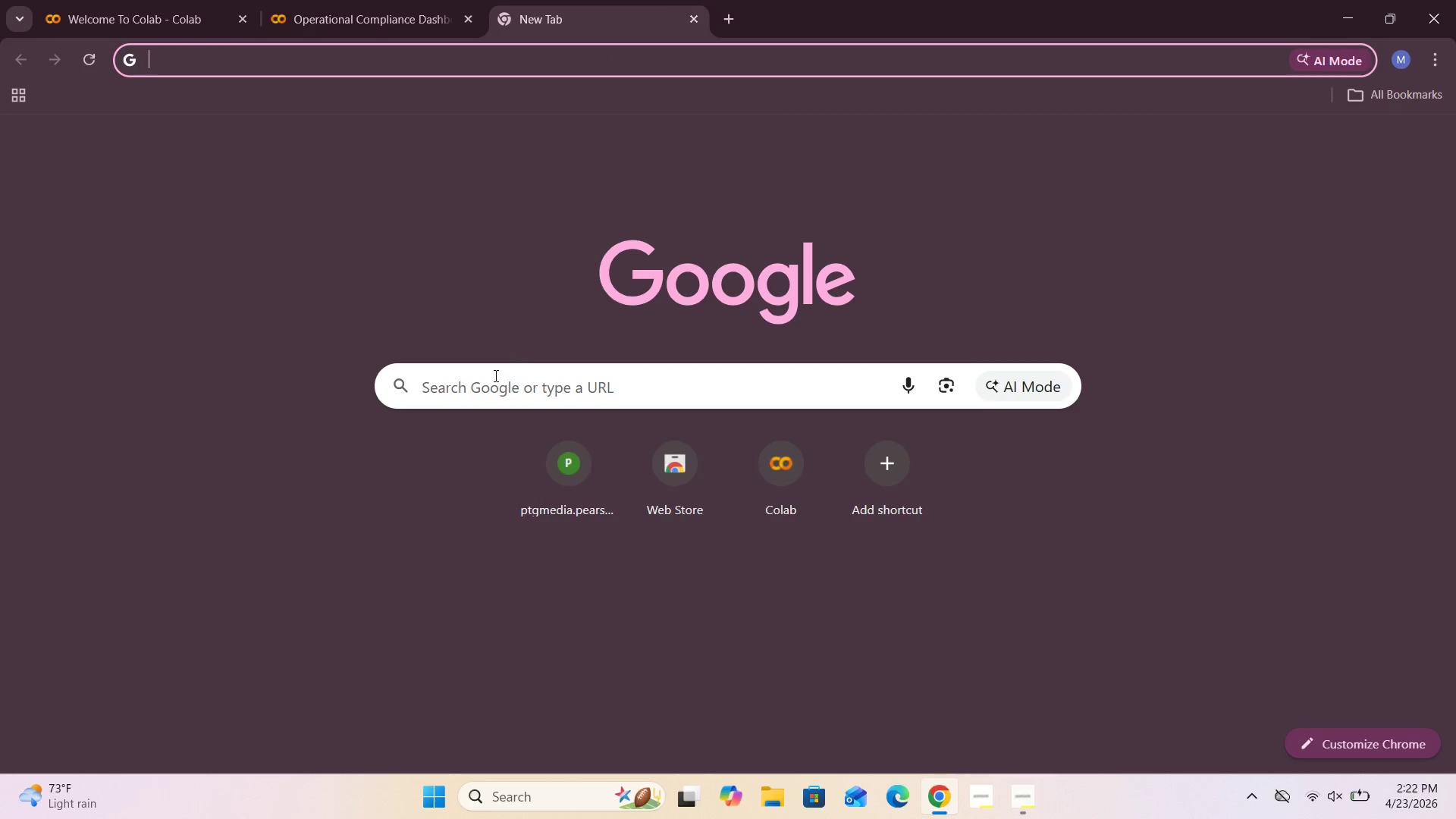 
left_click([493, 393])
 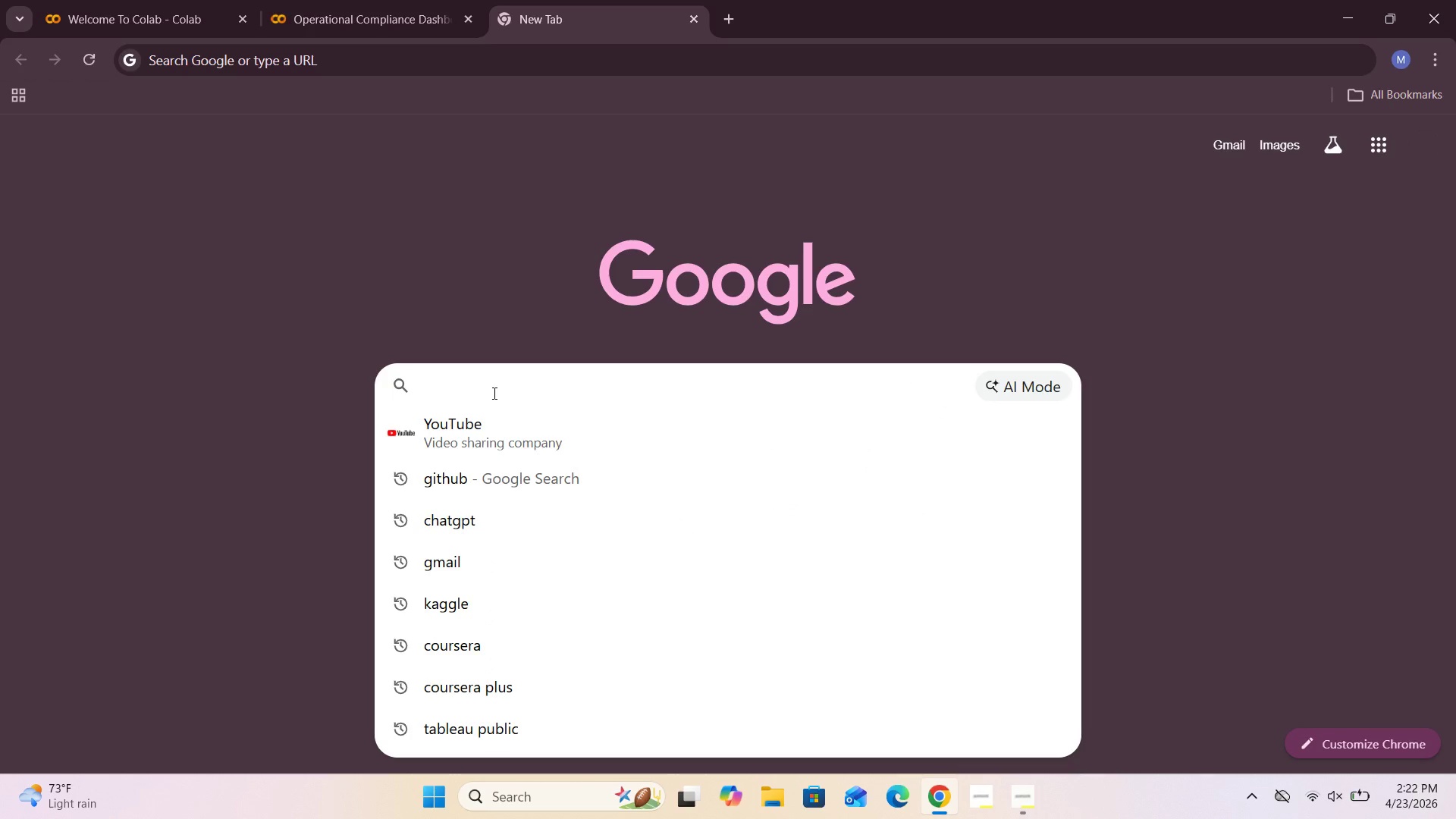 
type(licensed capcity for infant )
 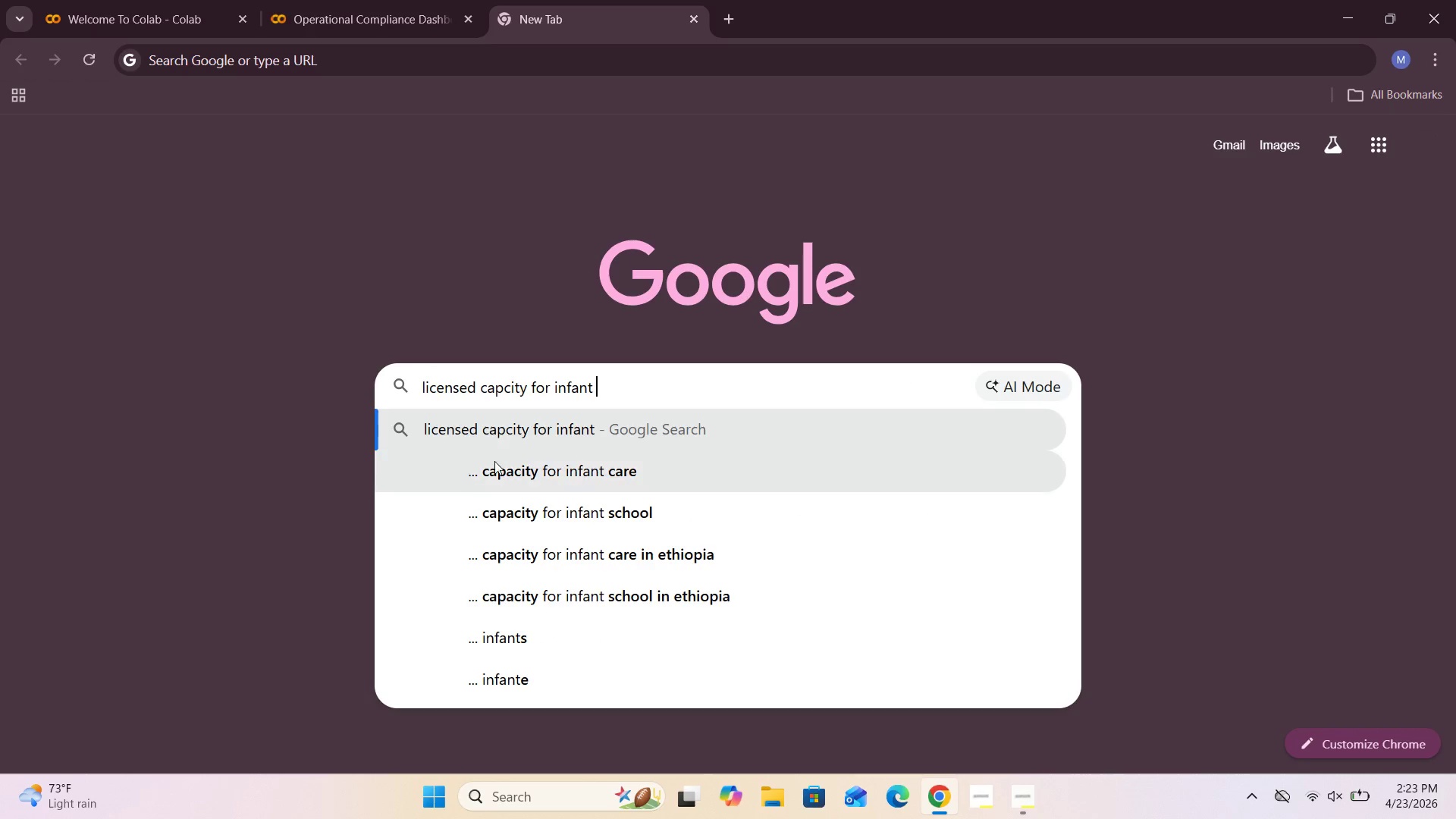 
left_click([538, 513])
 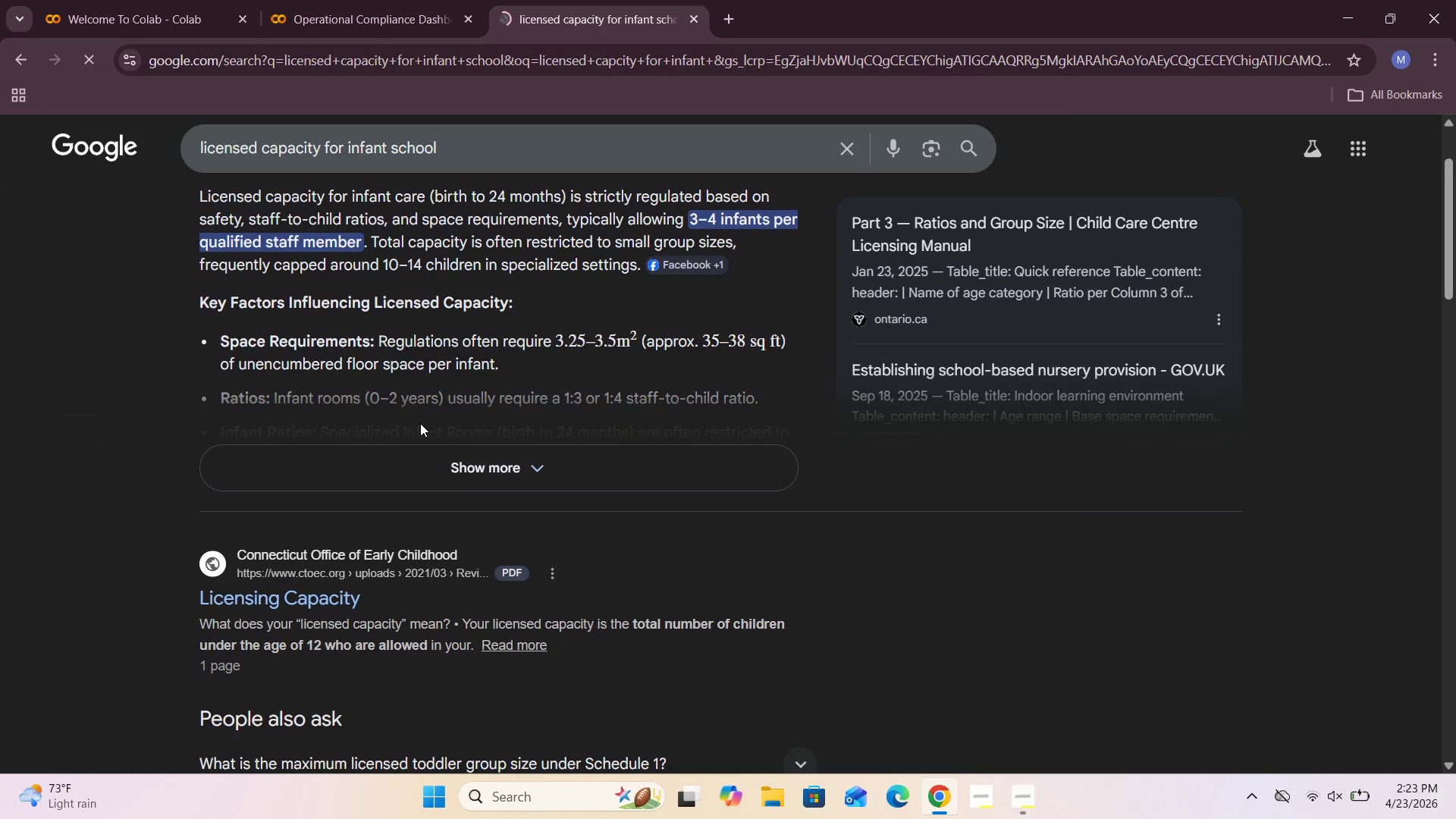 
wait(6.08)
 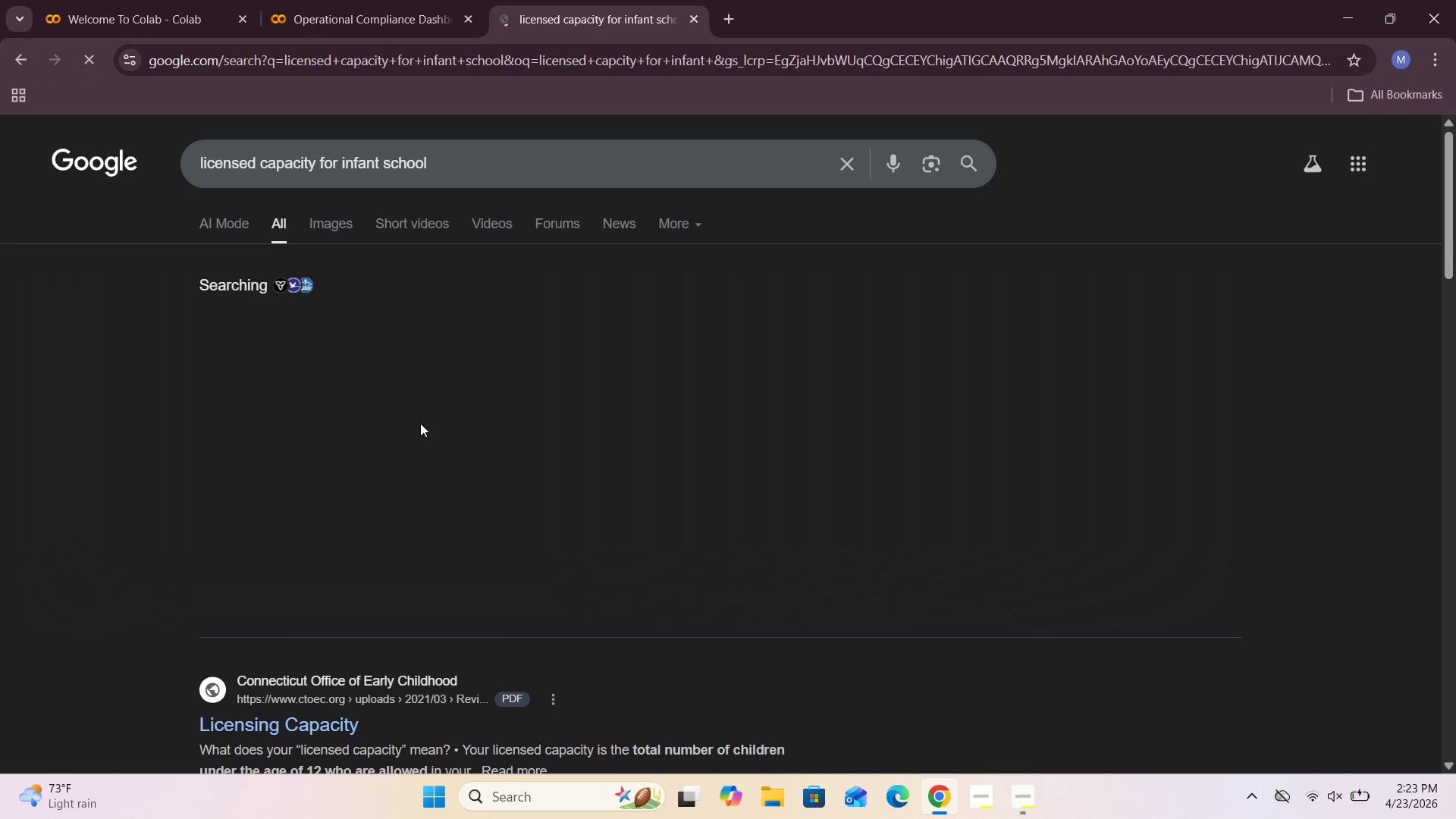 
left_click_drag(start_coordinate=[381, 259], to_coordinate=[472, 266])
 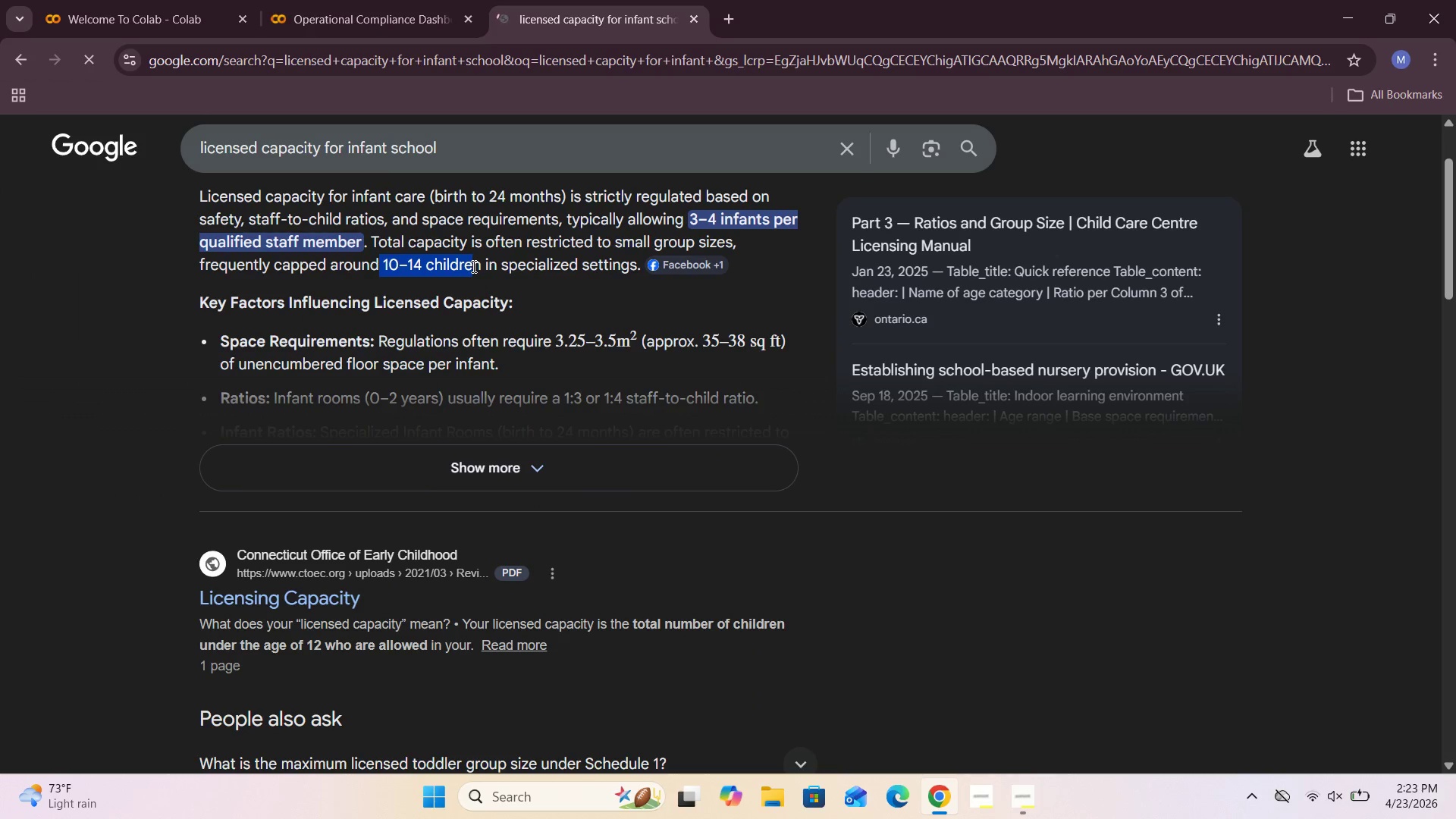 
left_click([472, 266])
 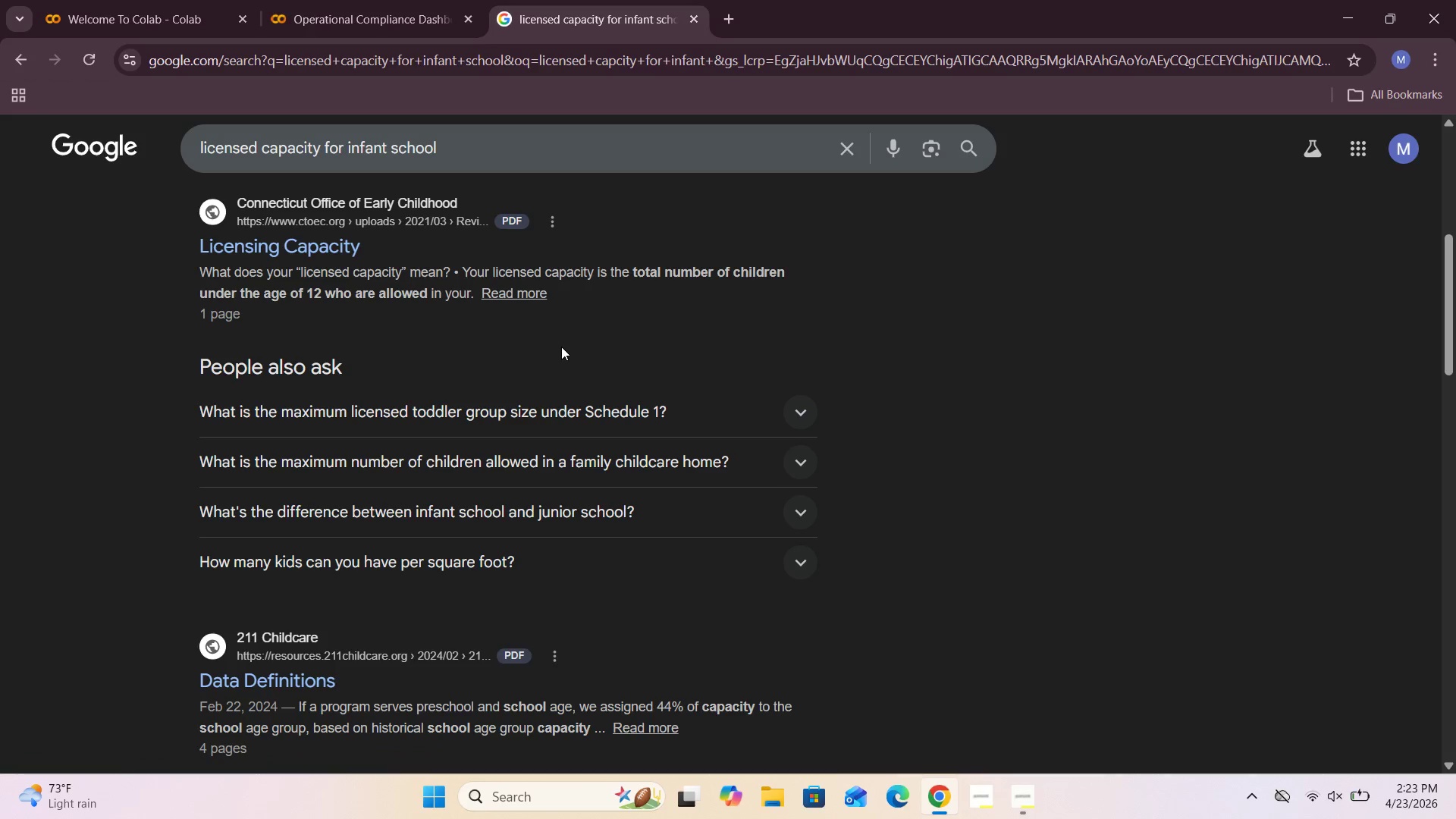 
wait(5.39)
 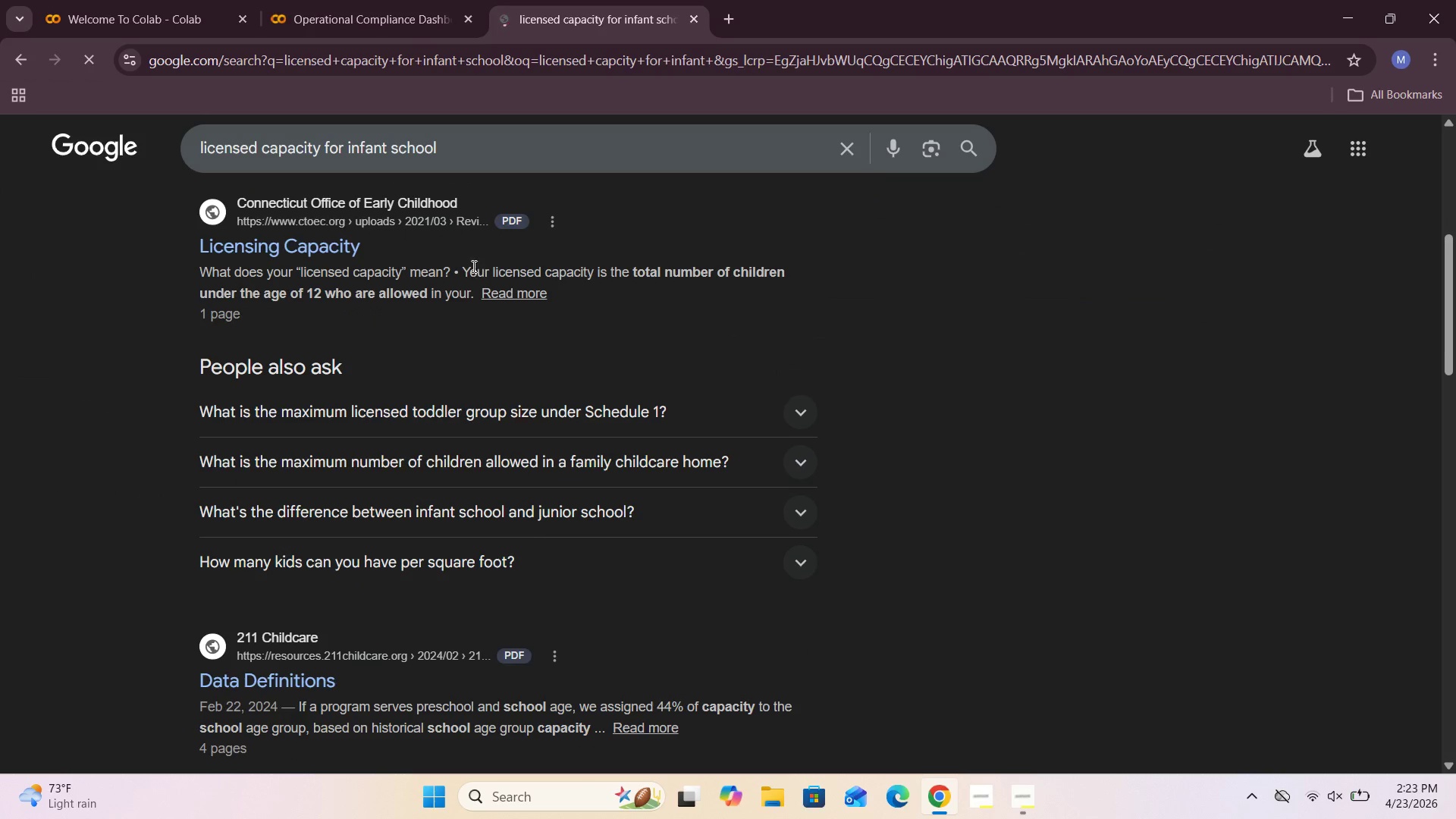 
left_click([817, 405])
 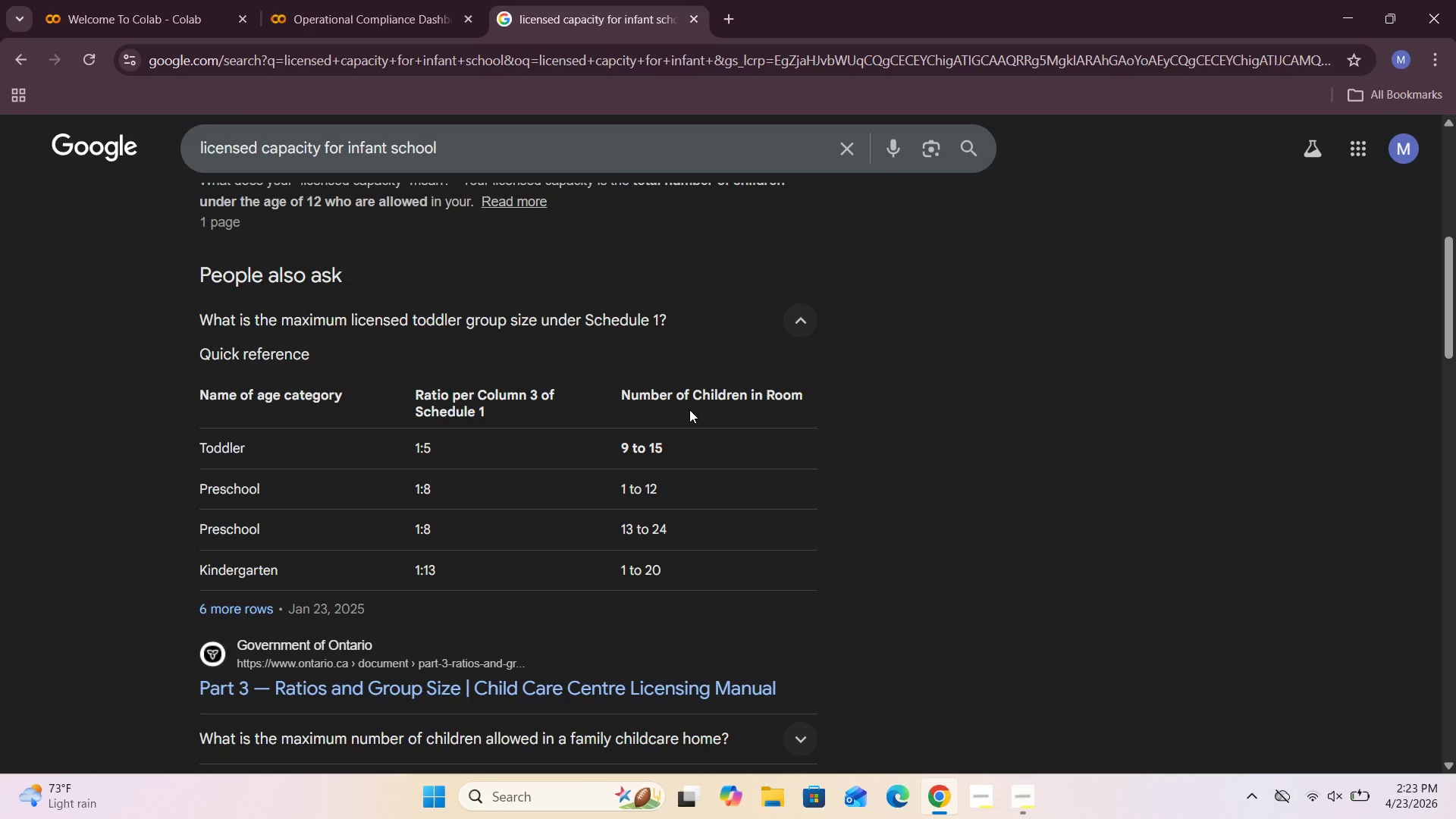 
wait(9.2)
 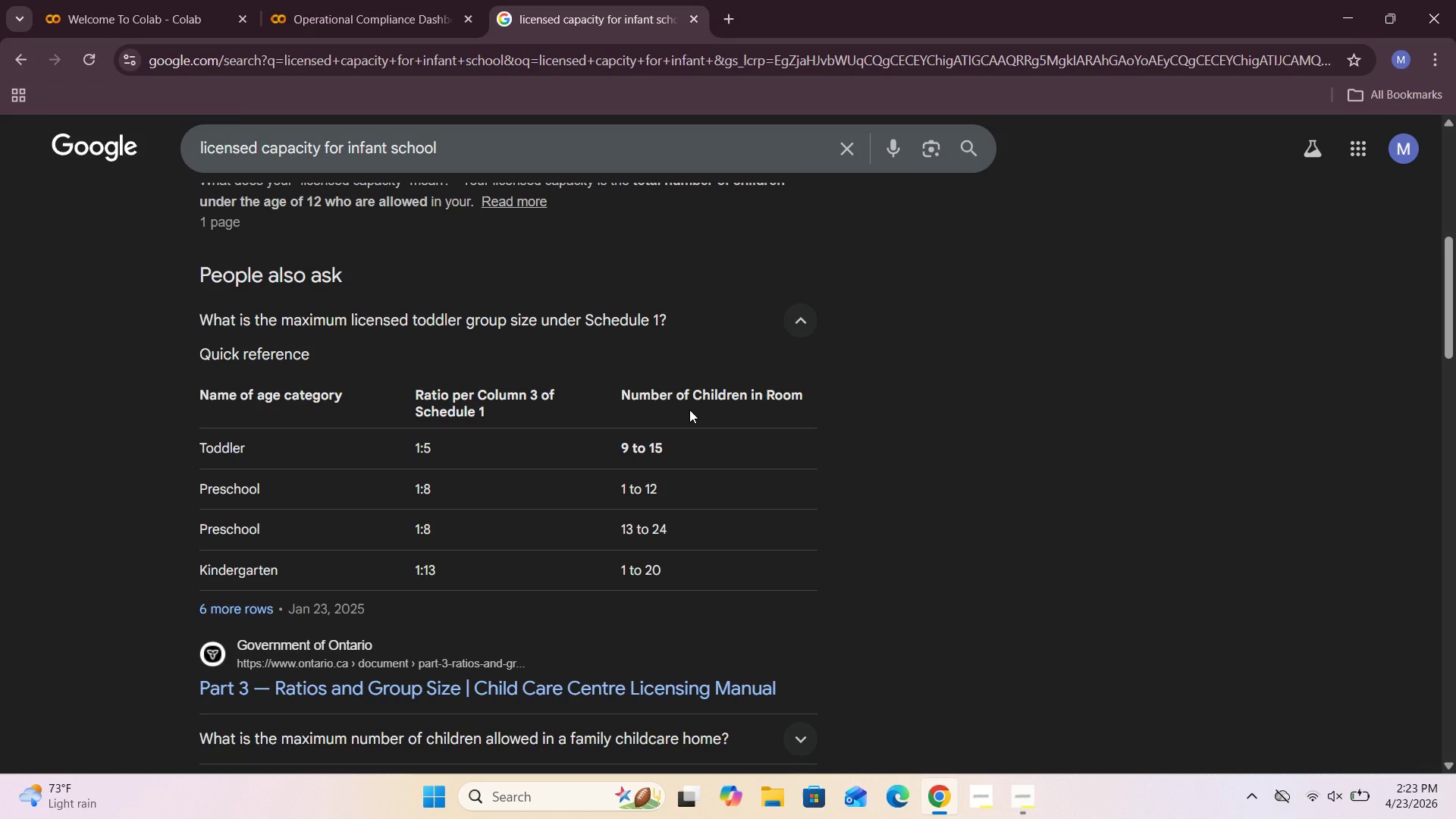 
left_click([544, 0])
 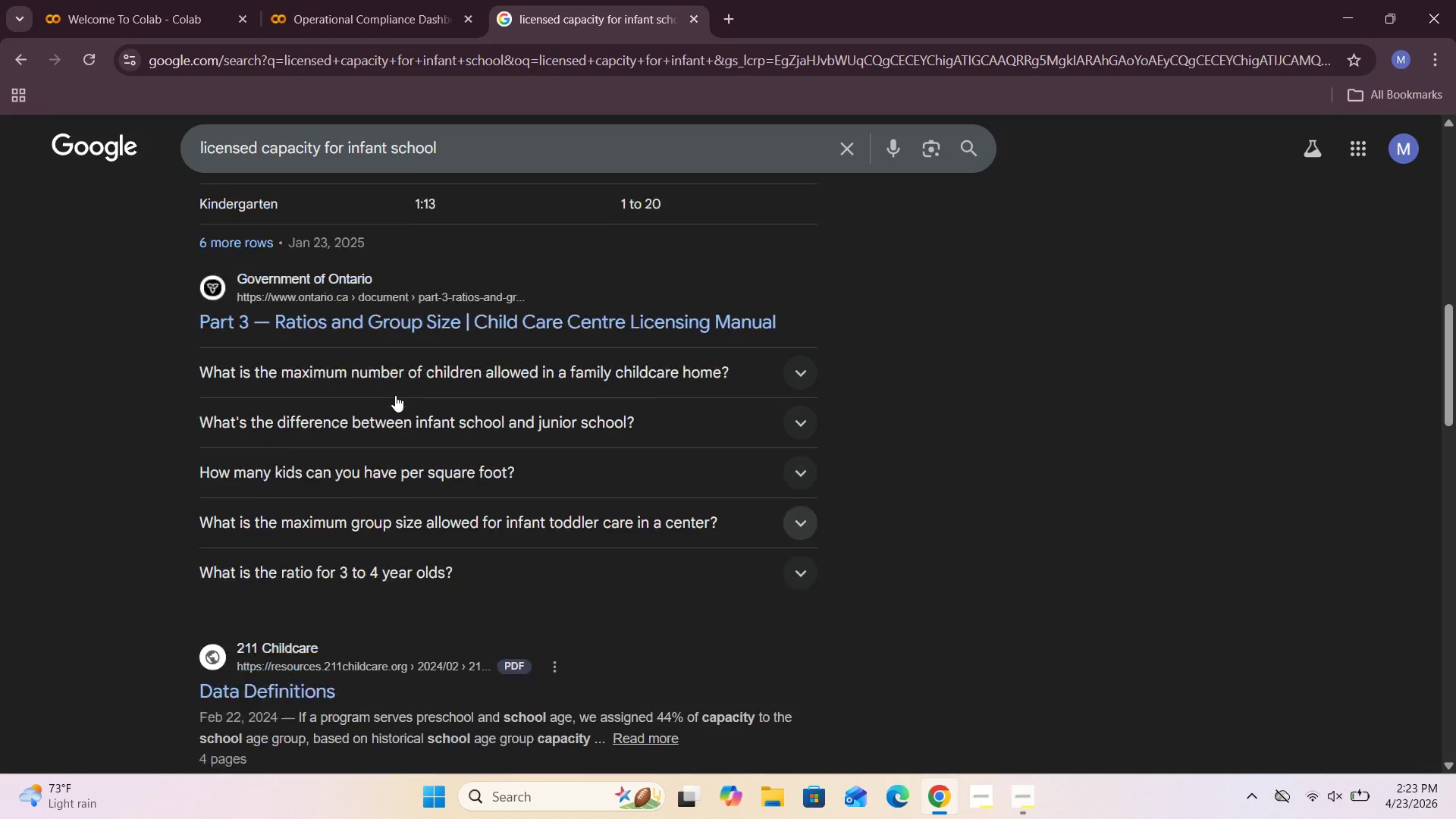 
wait(5.39)
 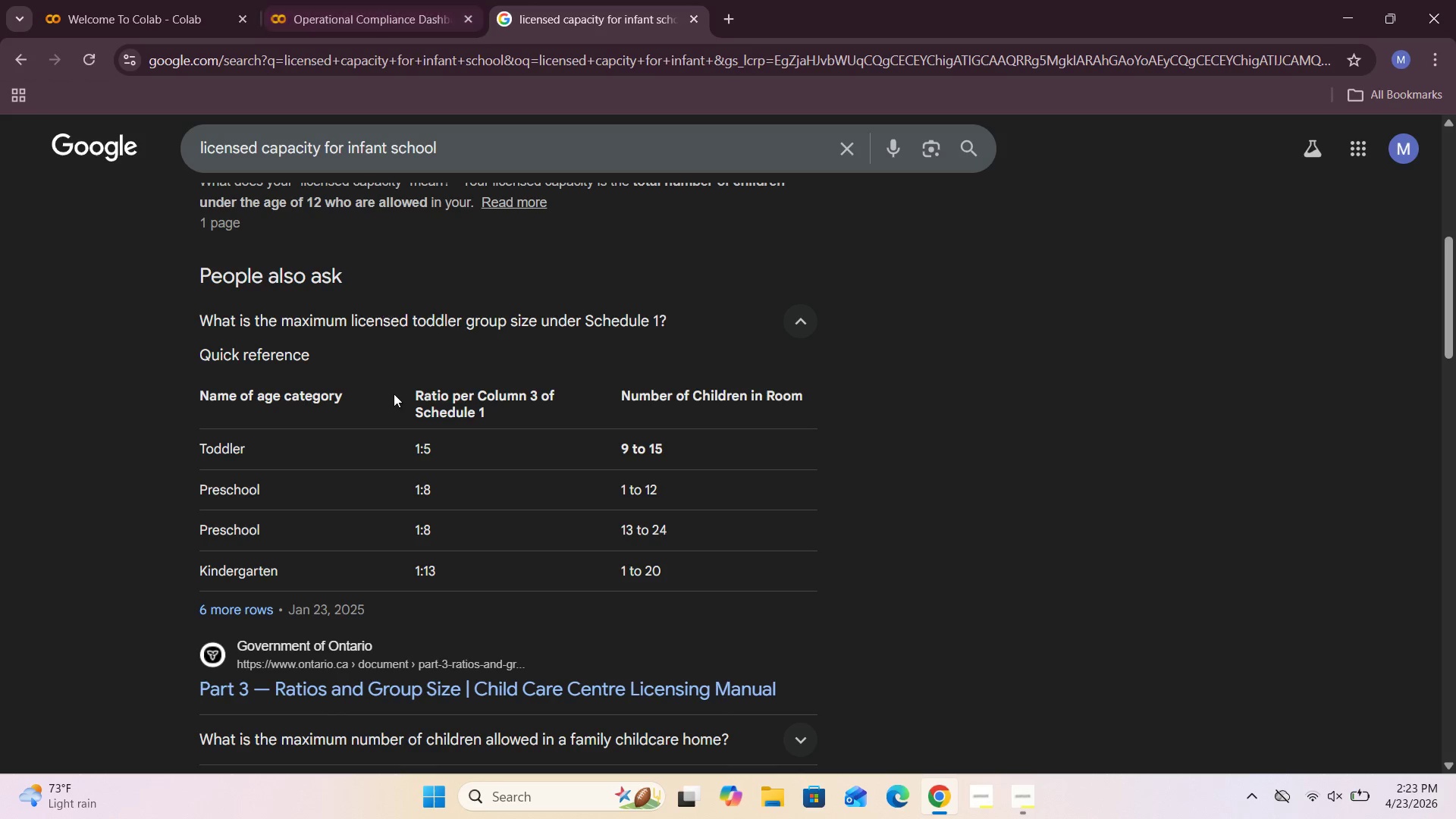 
left_click([356, 0])
 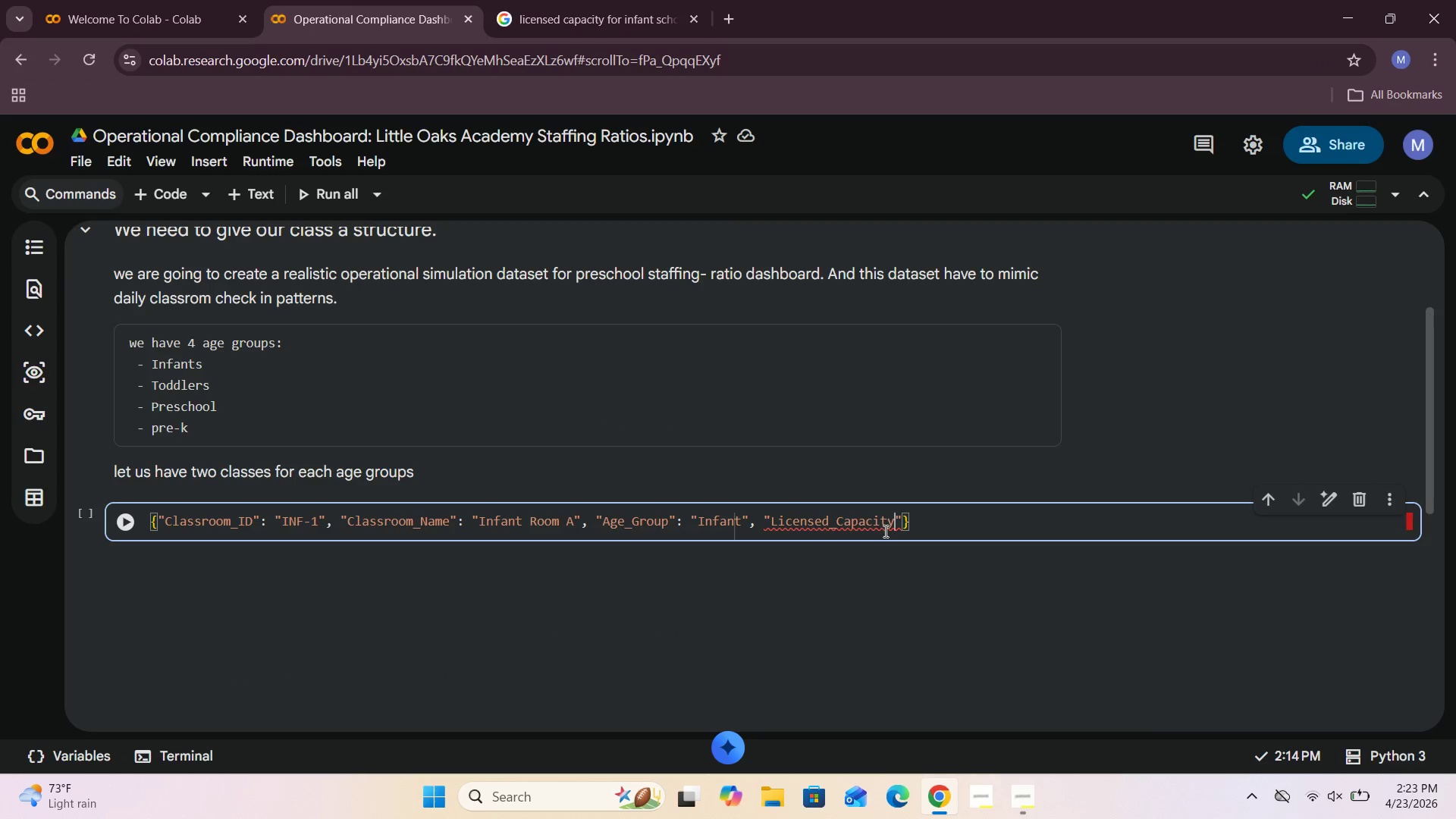 
key(ArrowRight)
 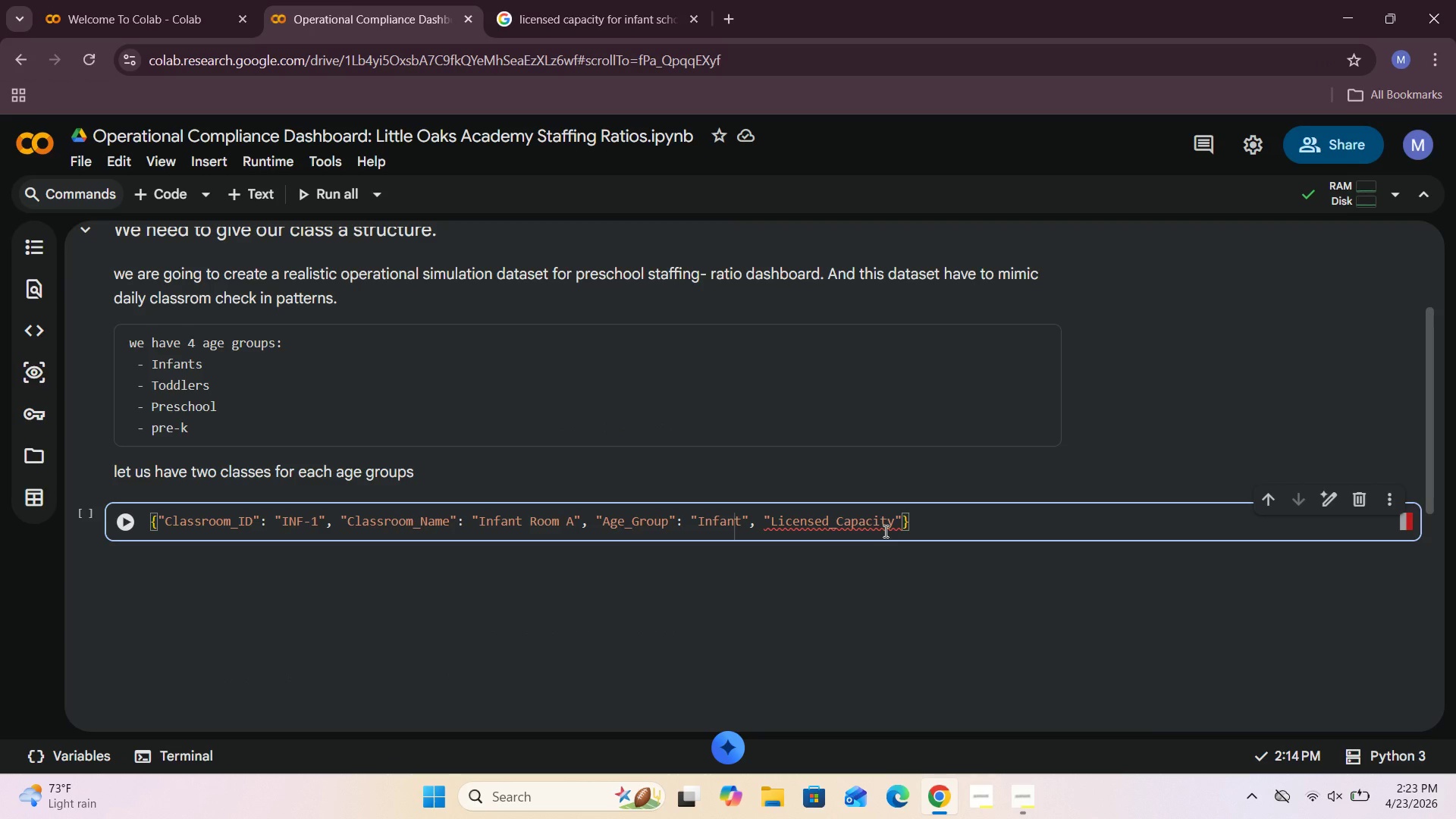 
key(Space)
 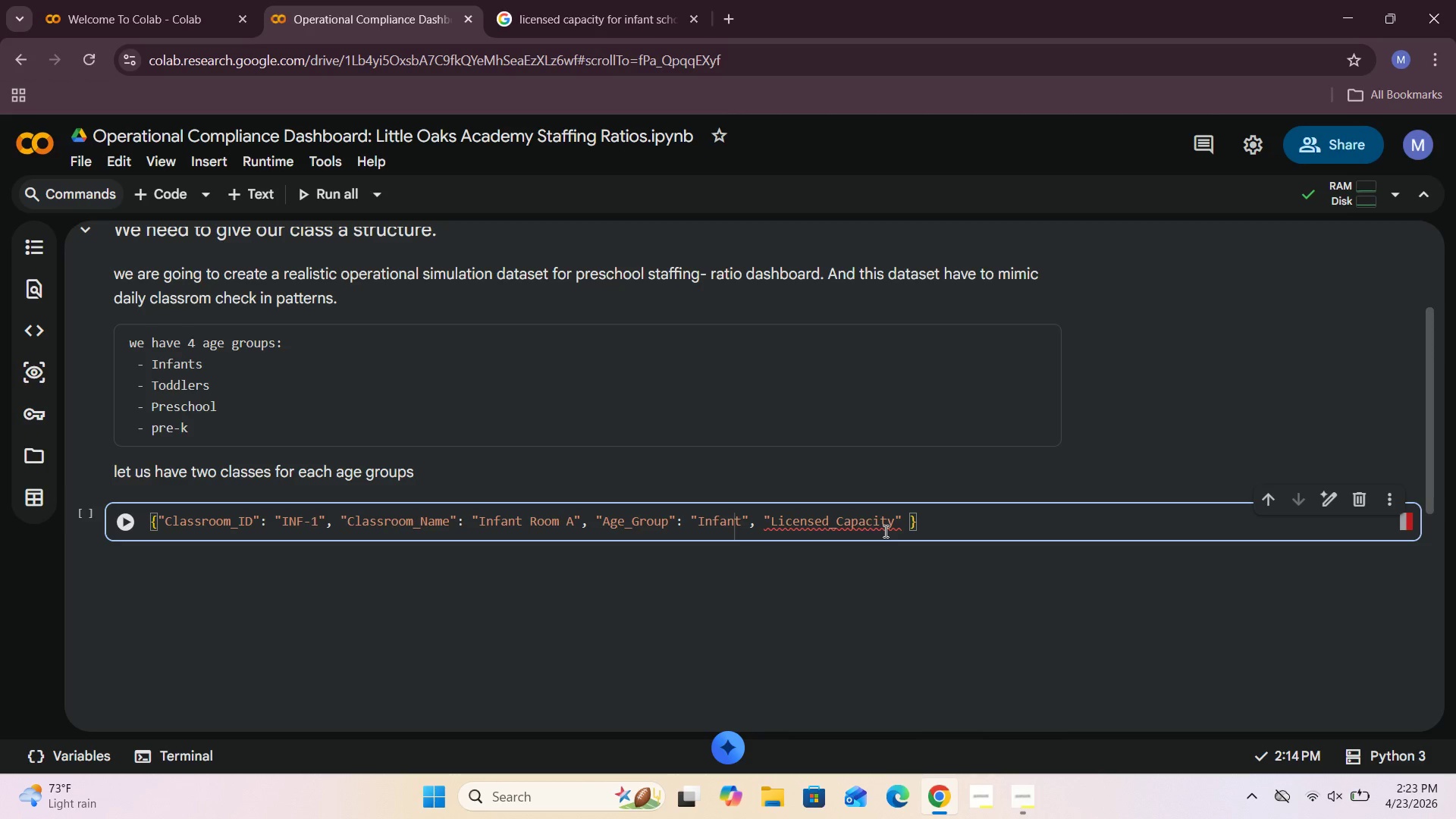 
key(Backspace)
 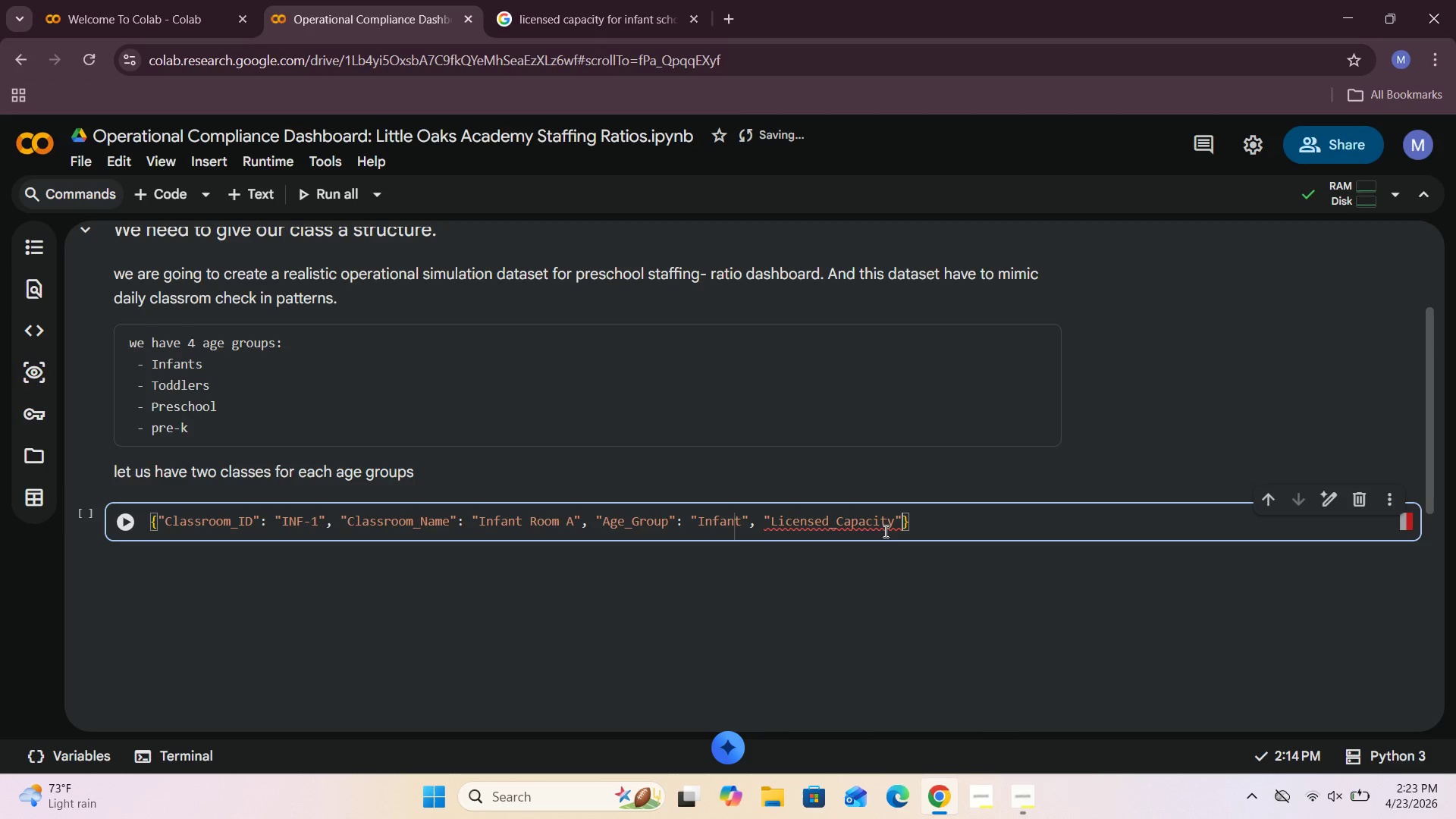 
key(Shift+Semicolon)
 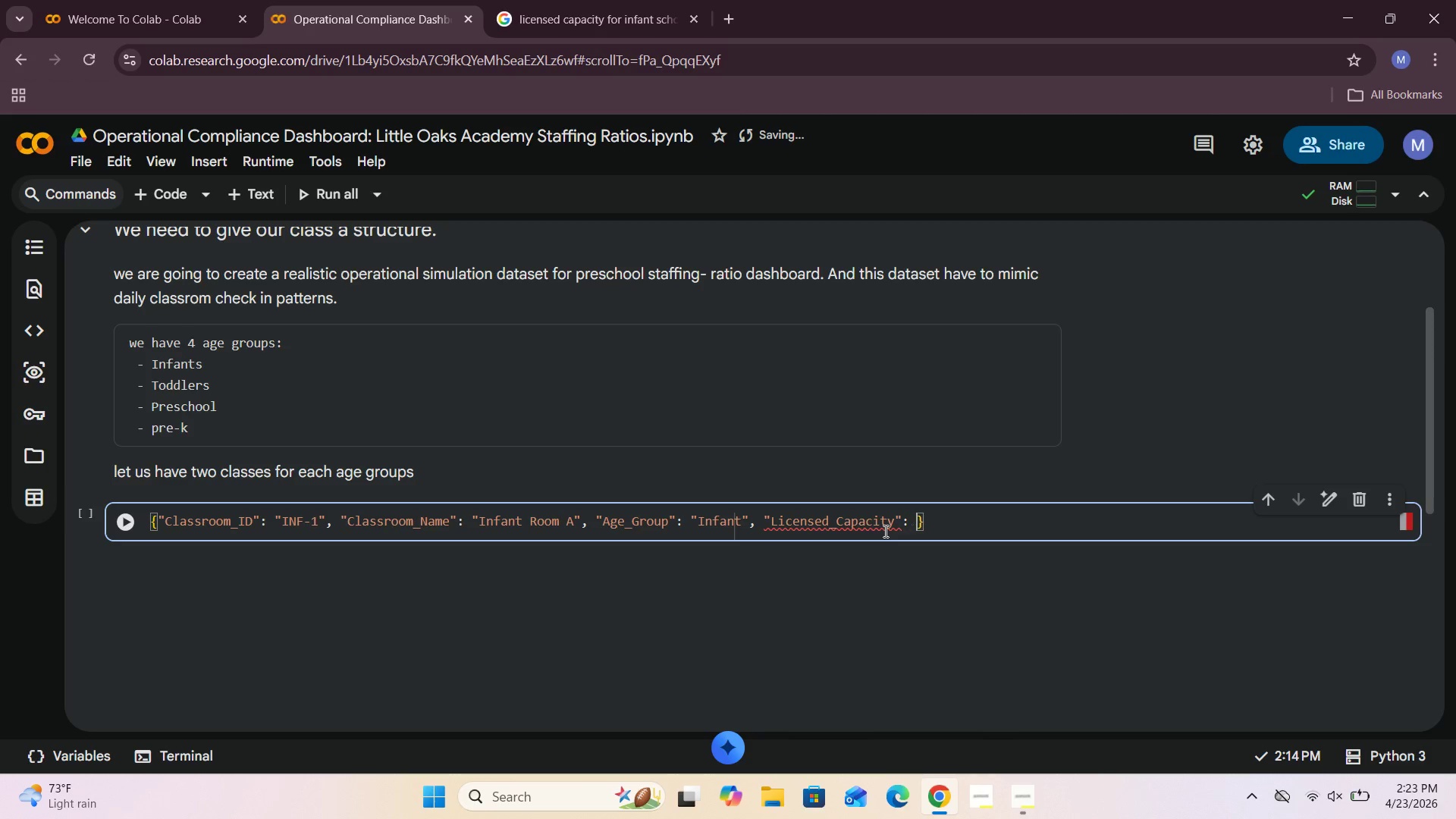 
key(Shift+Space)
 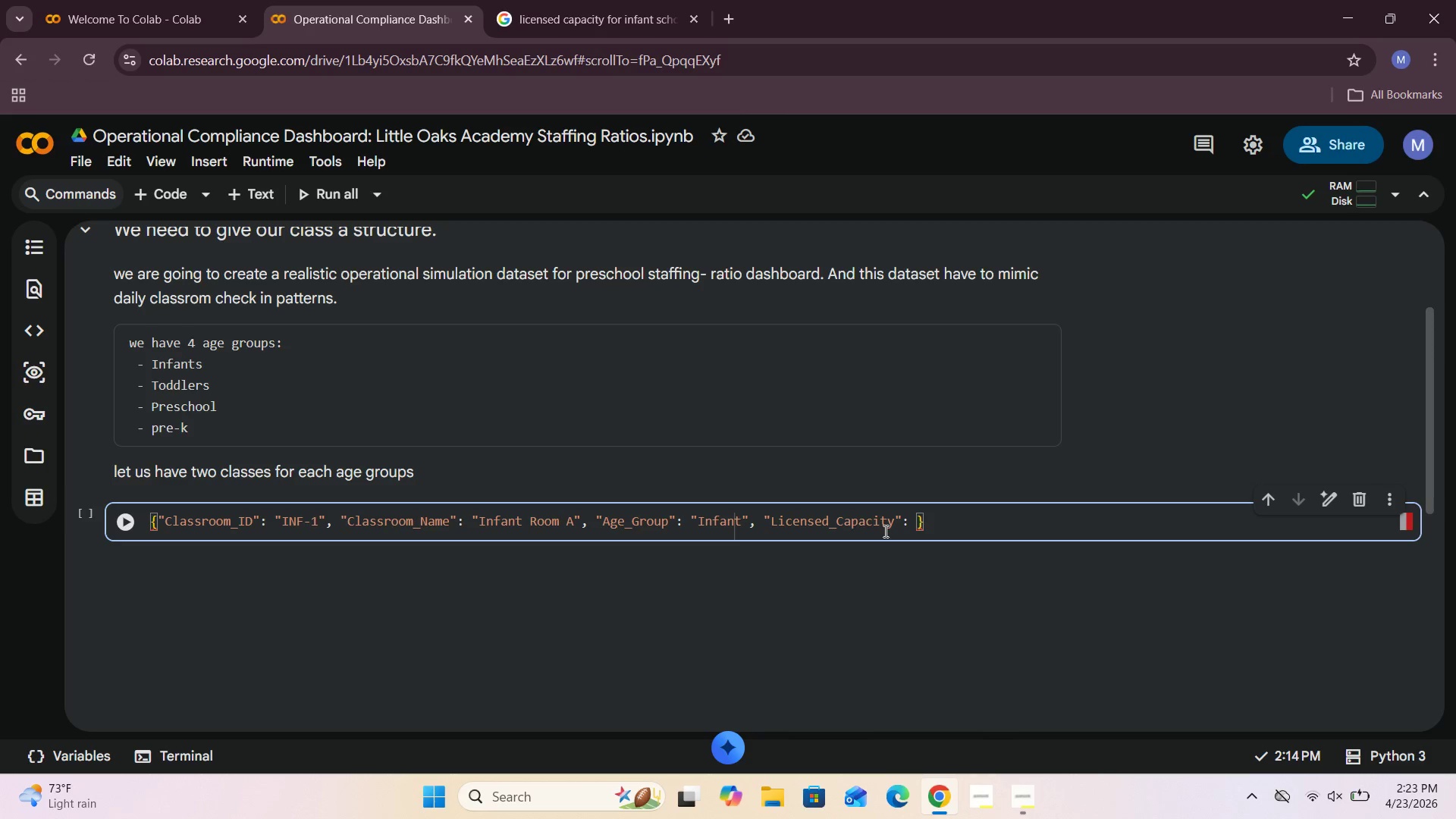 
type(8, "Ratio_Limit)
 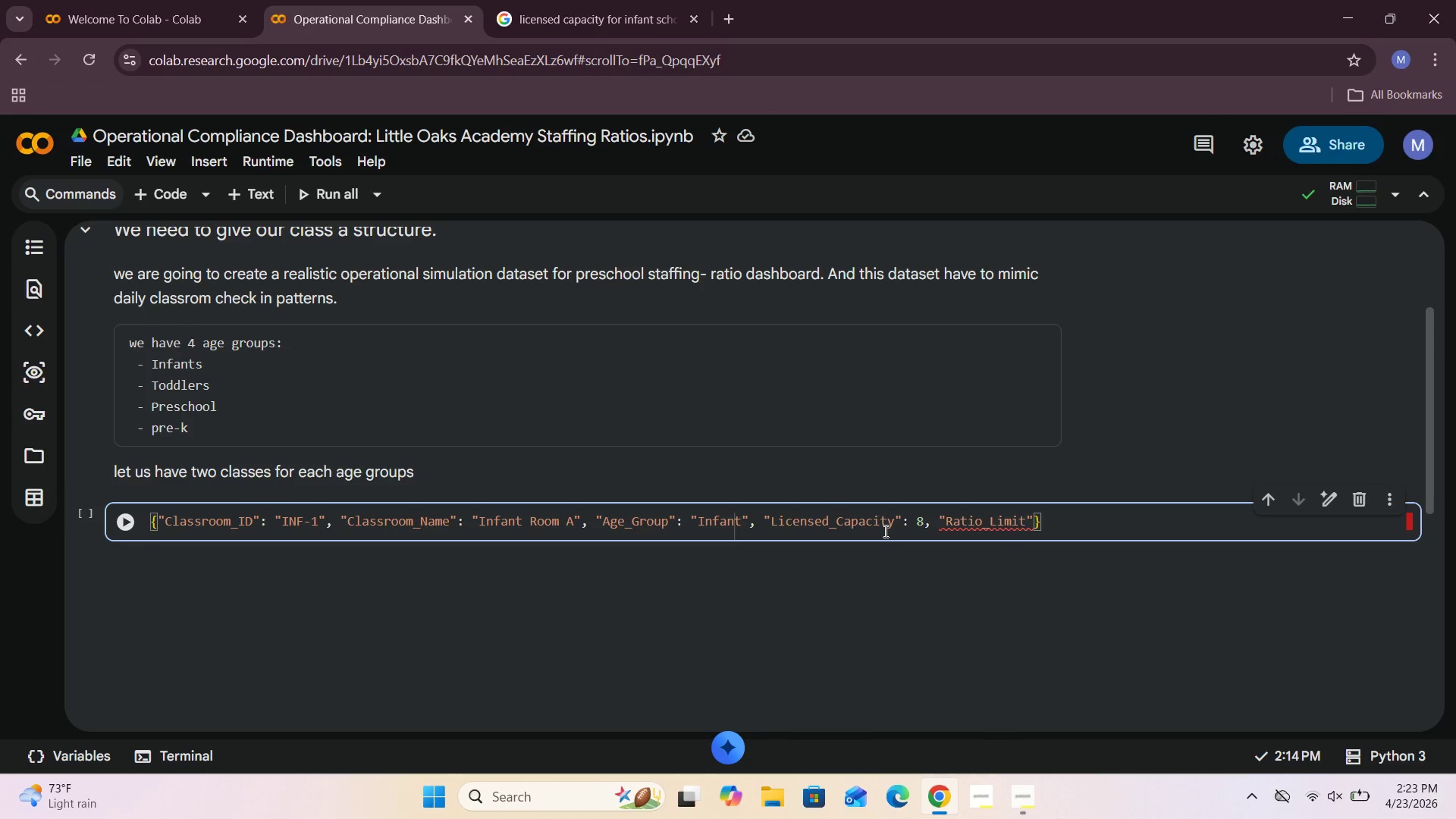 
key(ArrowRight)
 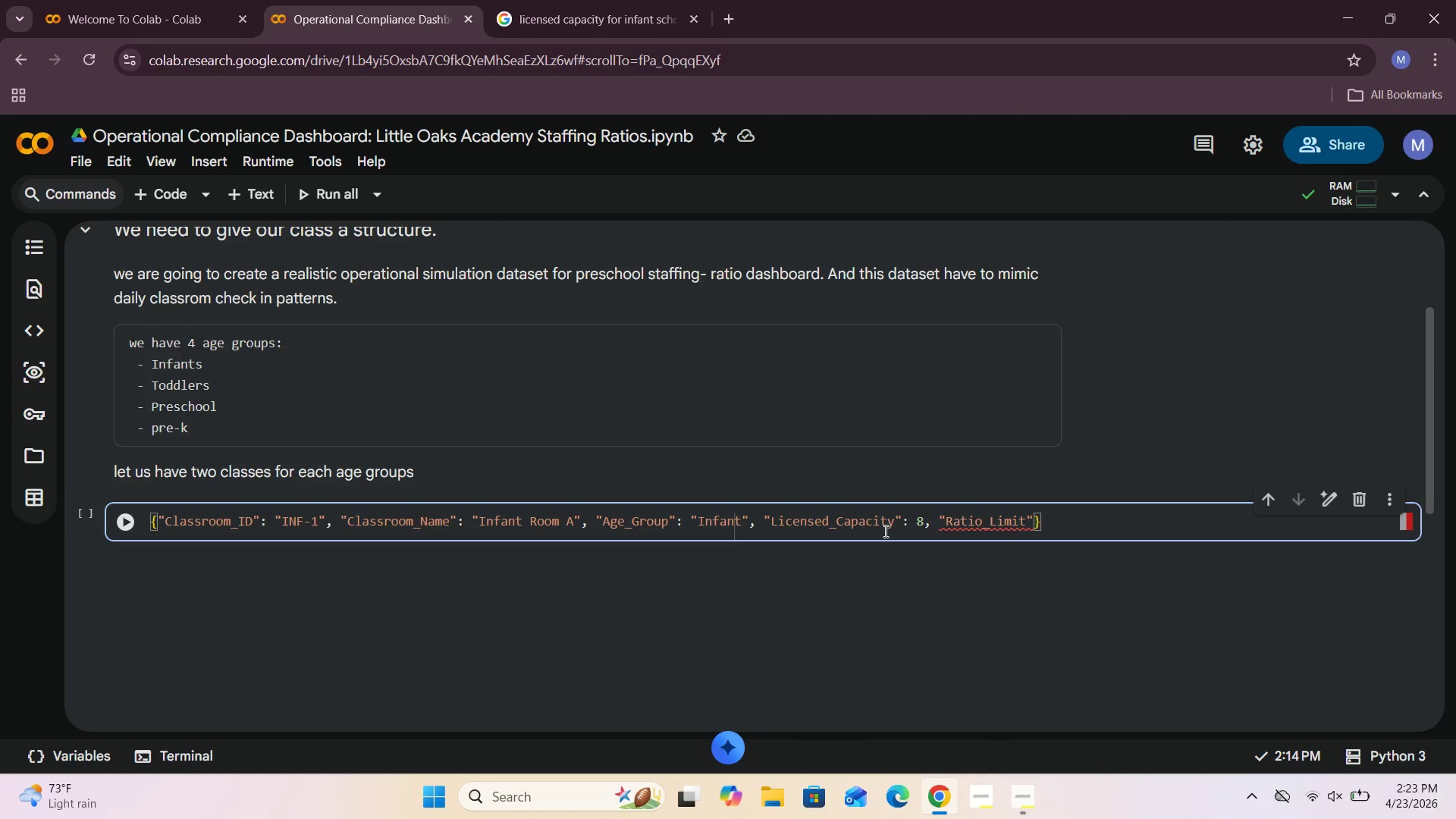 
key(Shift+Semicolon)
 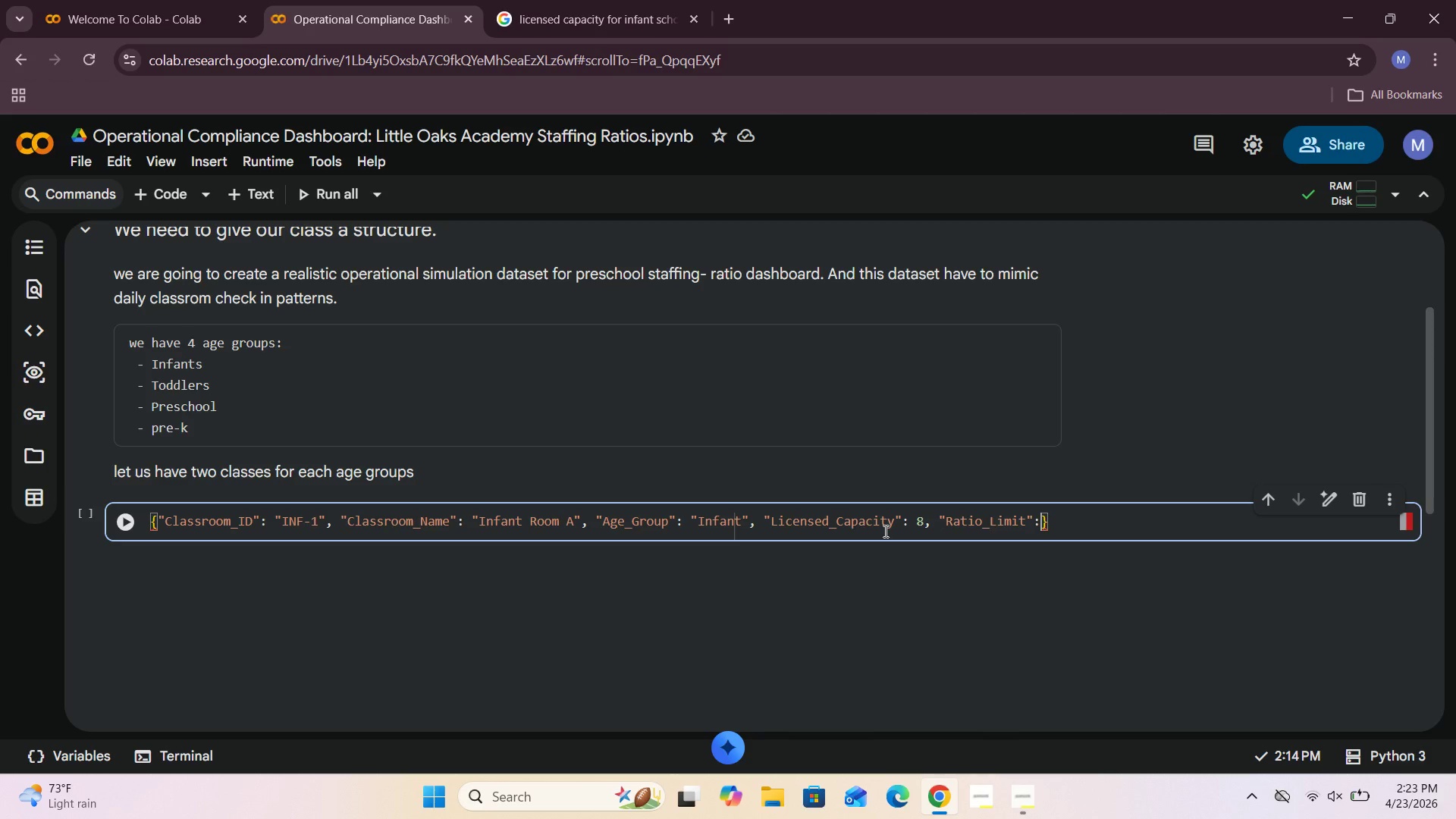 
key(Space)
 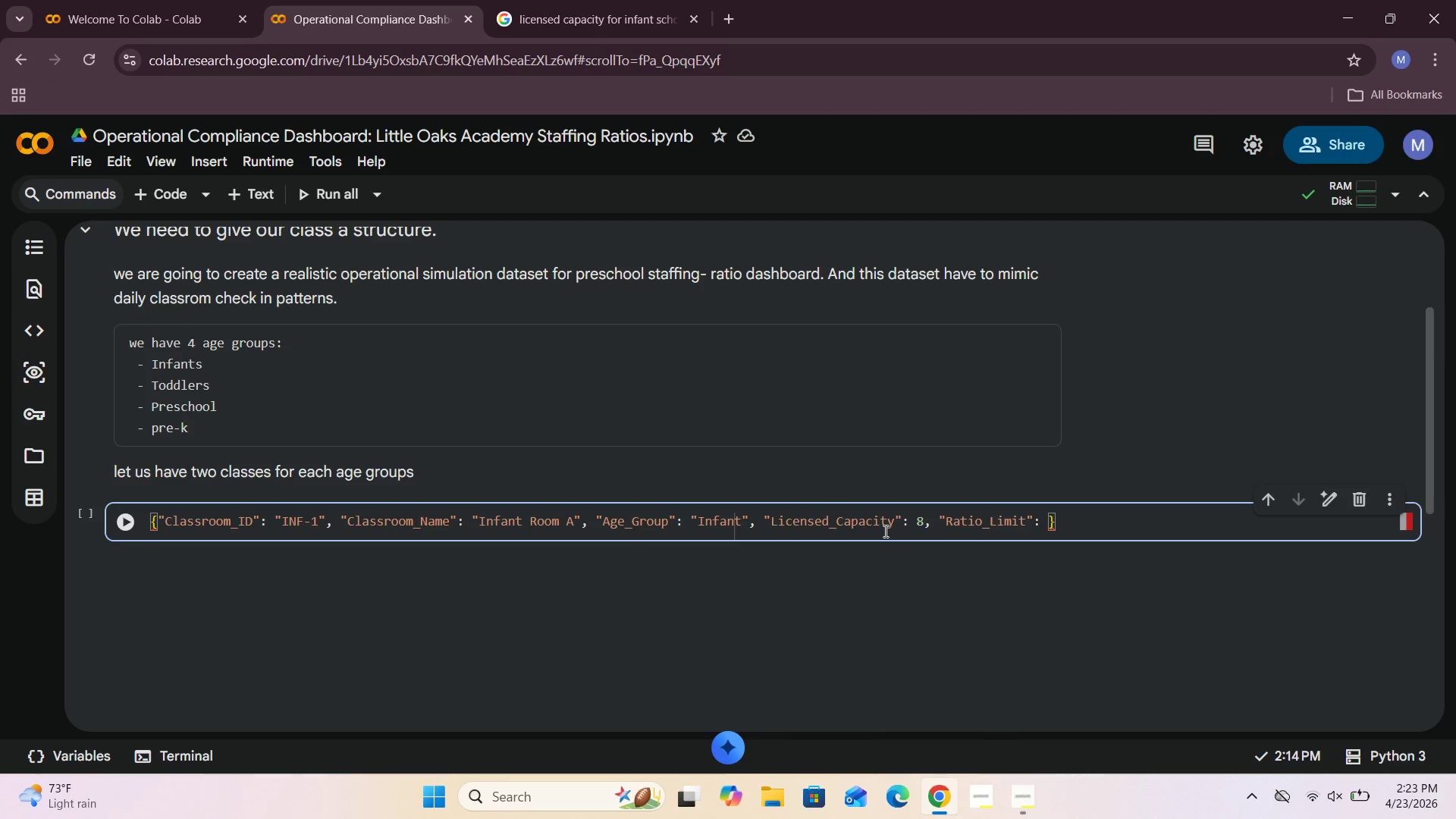 
key(4)
 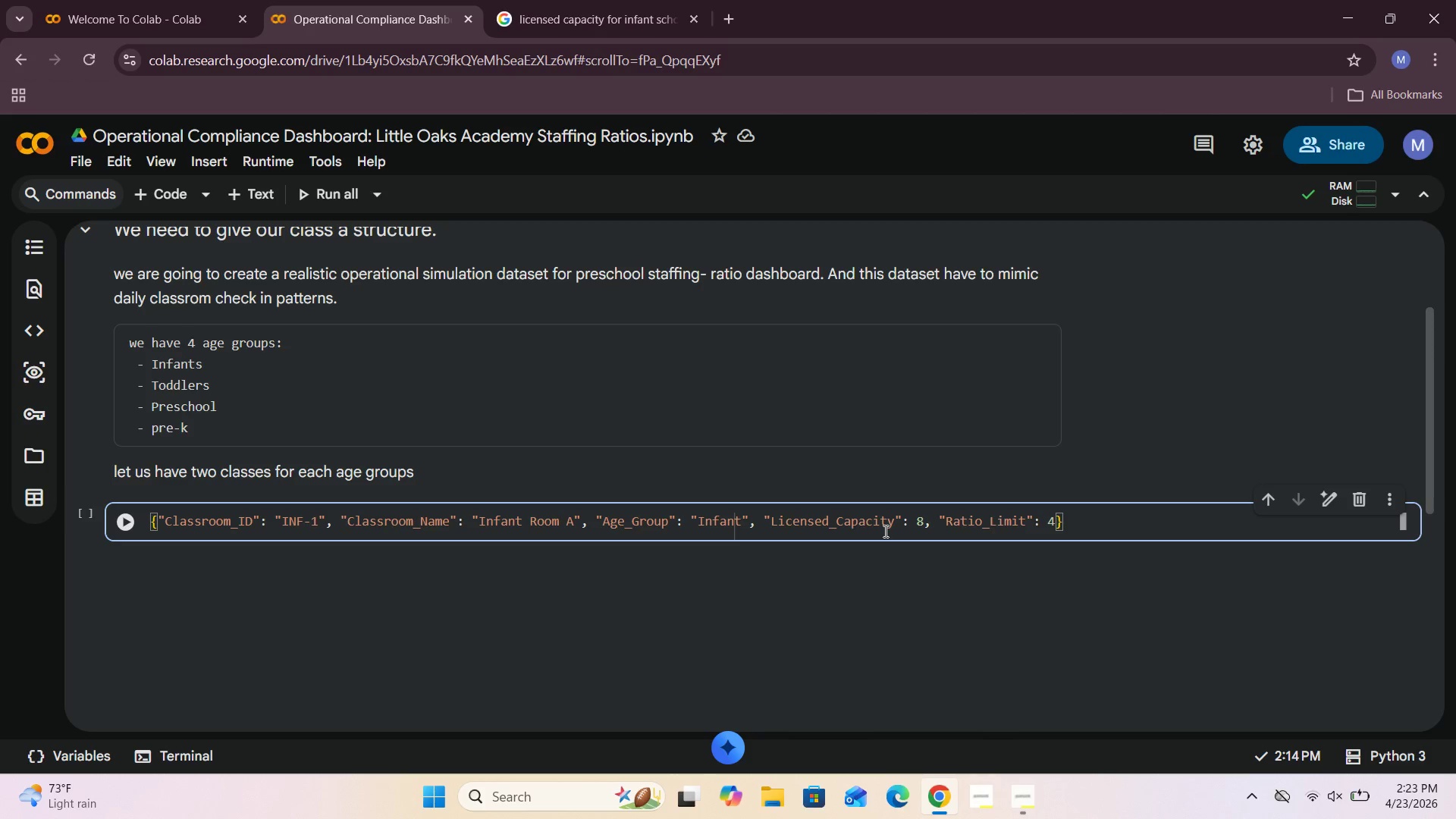 
key(ArrowRight)
 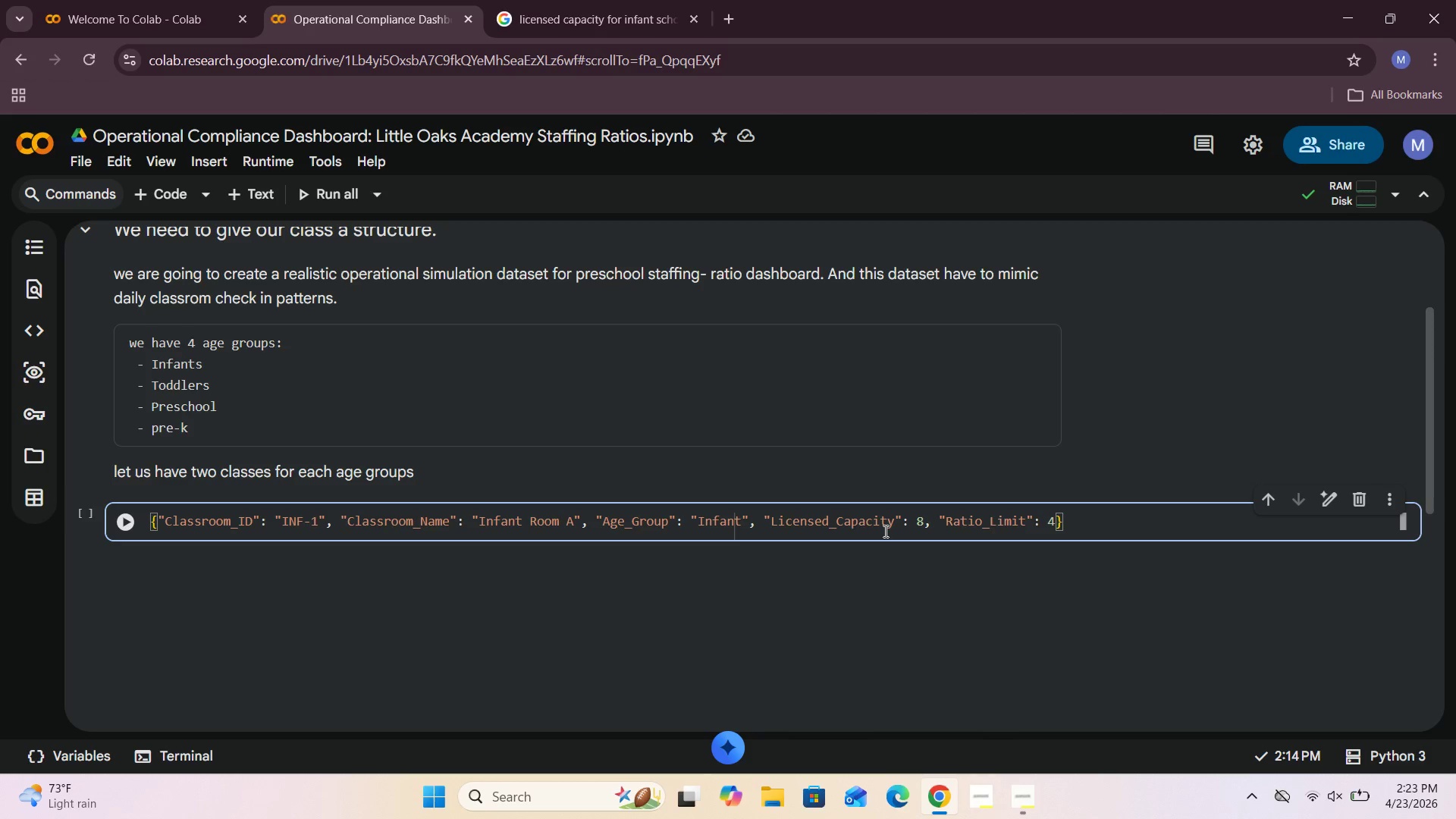 
key(Comma)
 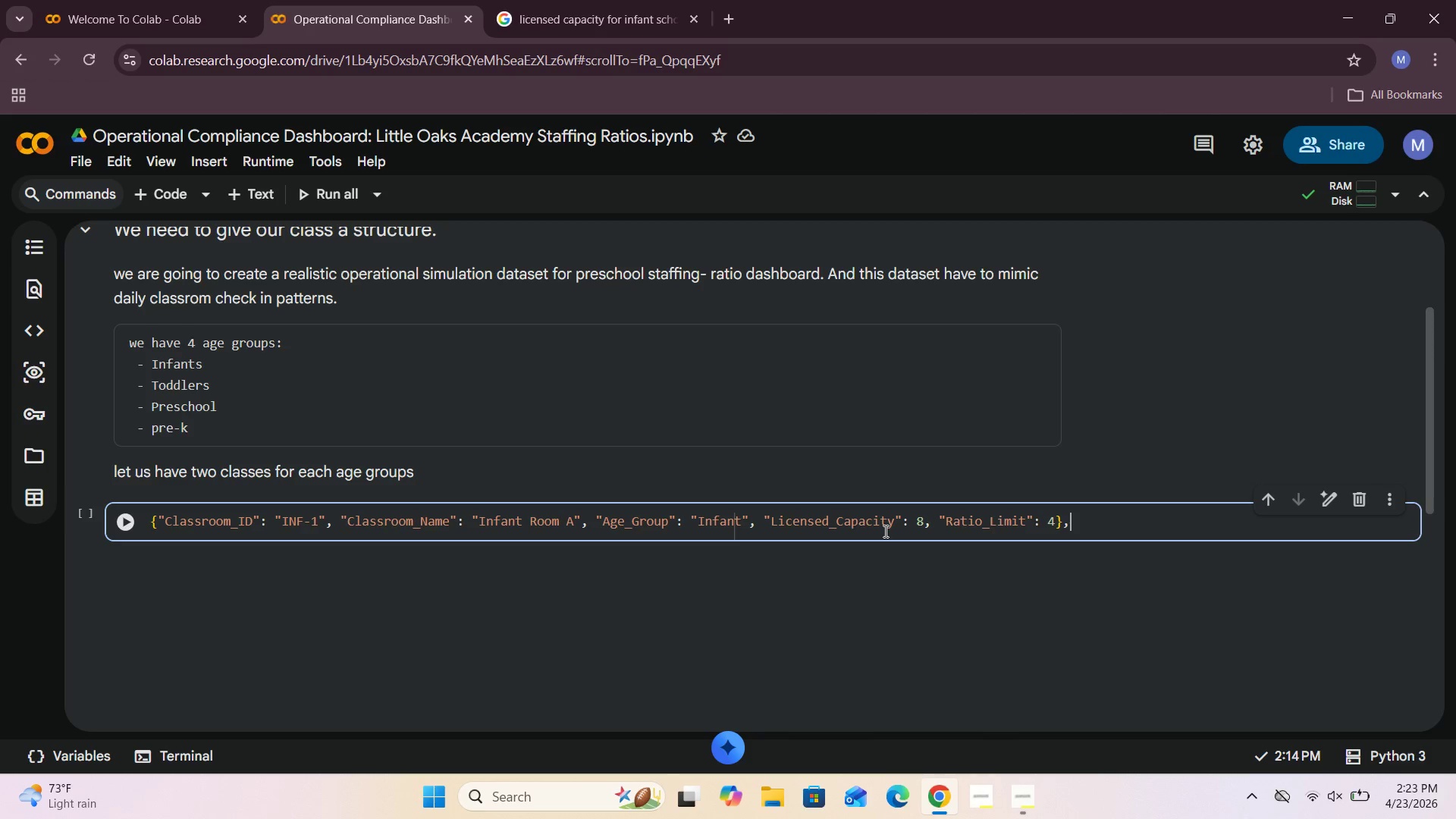 
key(Enter)
 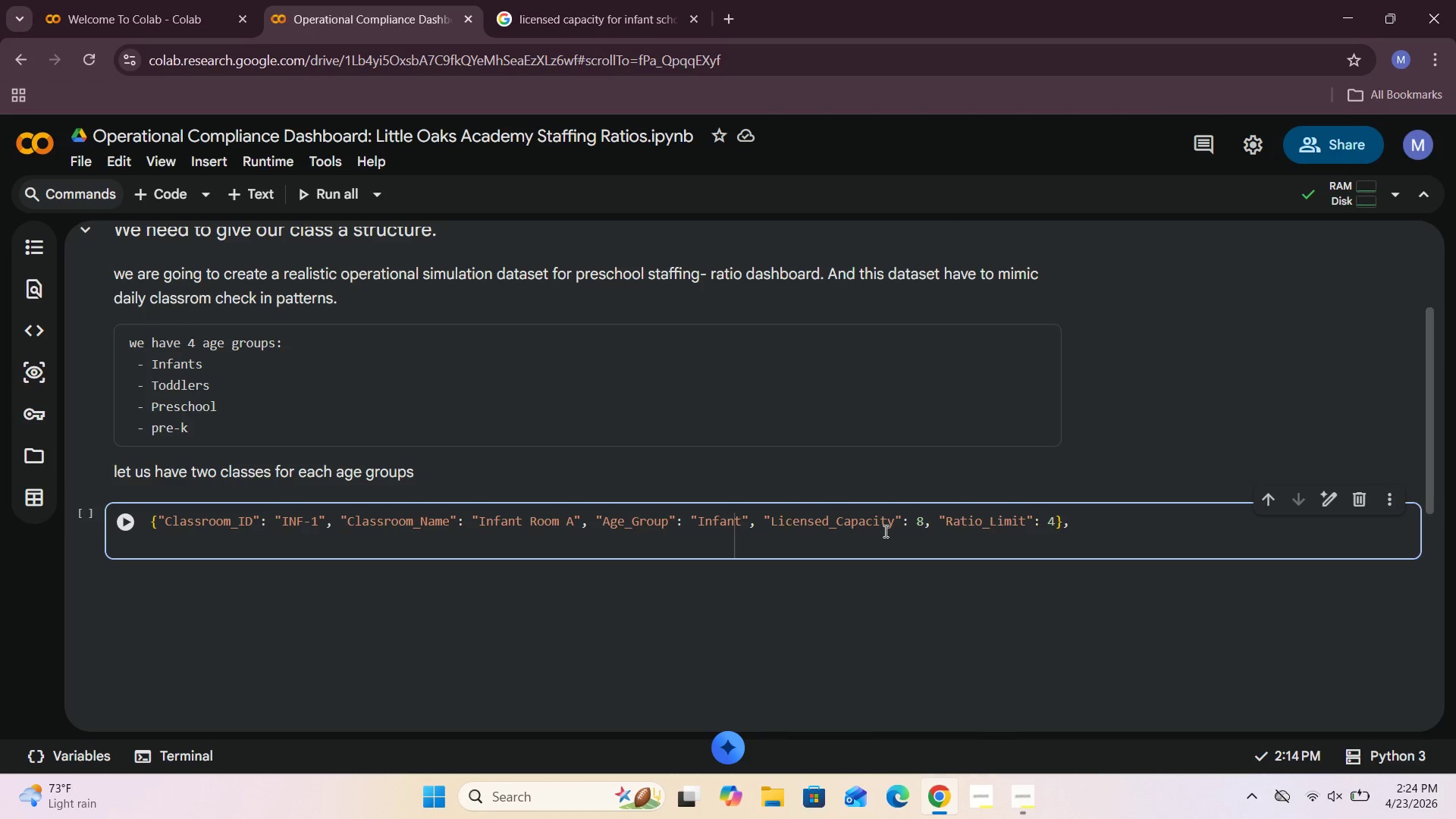 
key(Shift+BracketLeft)
 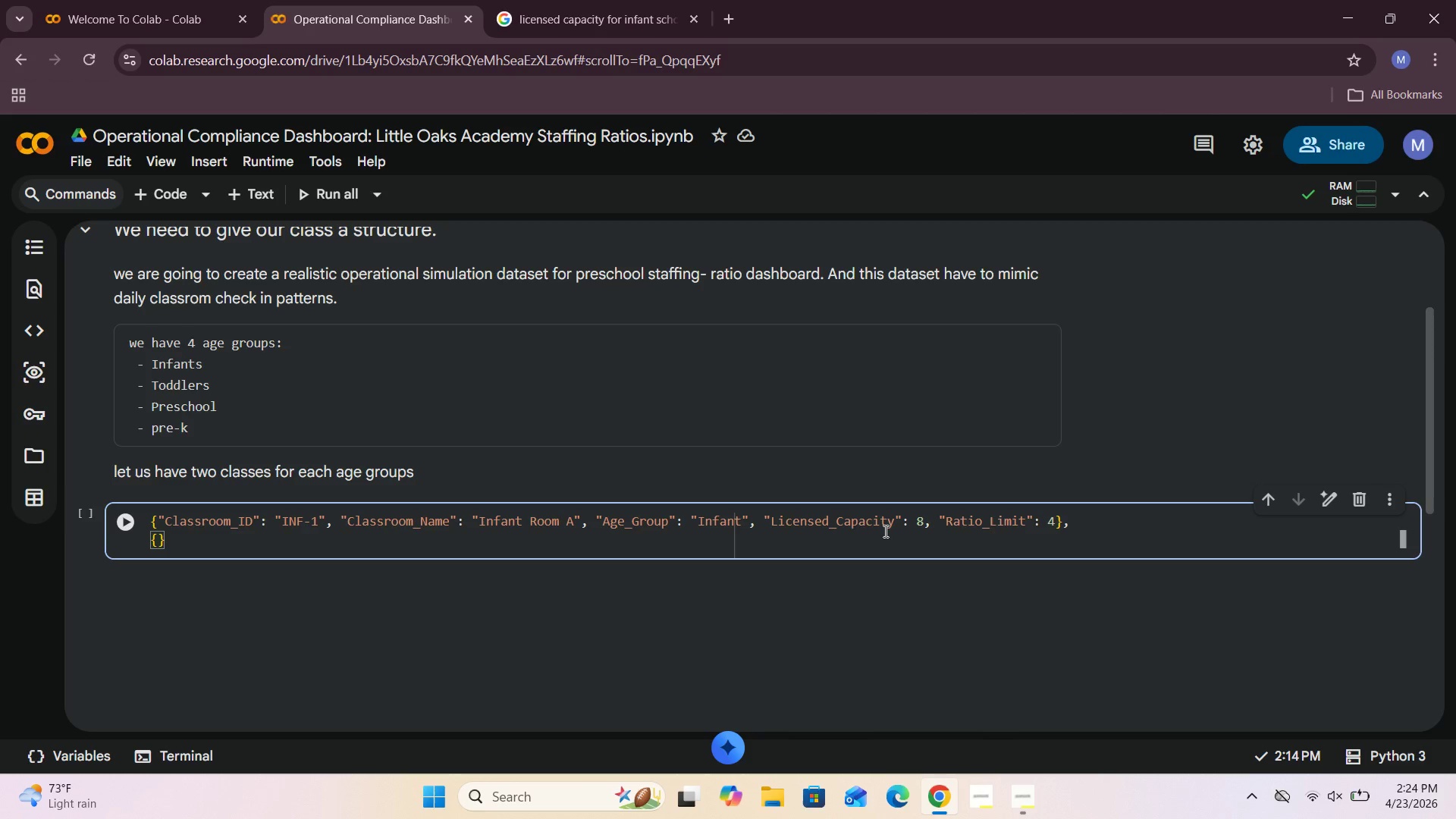 
key(Shift+Quote)
 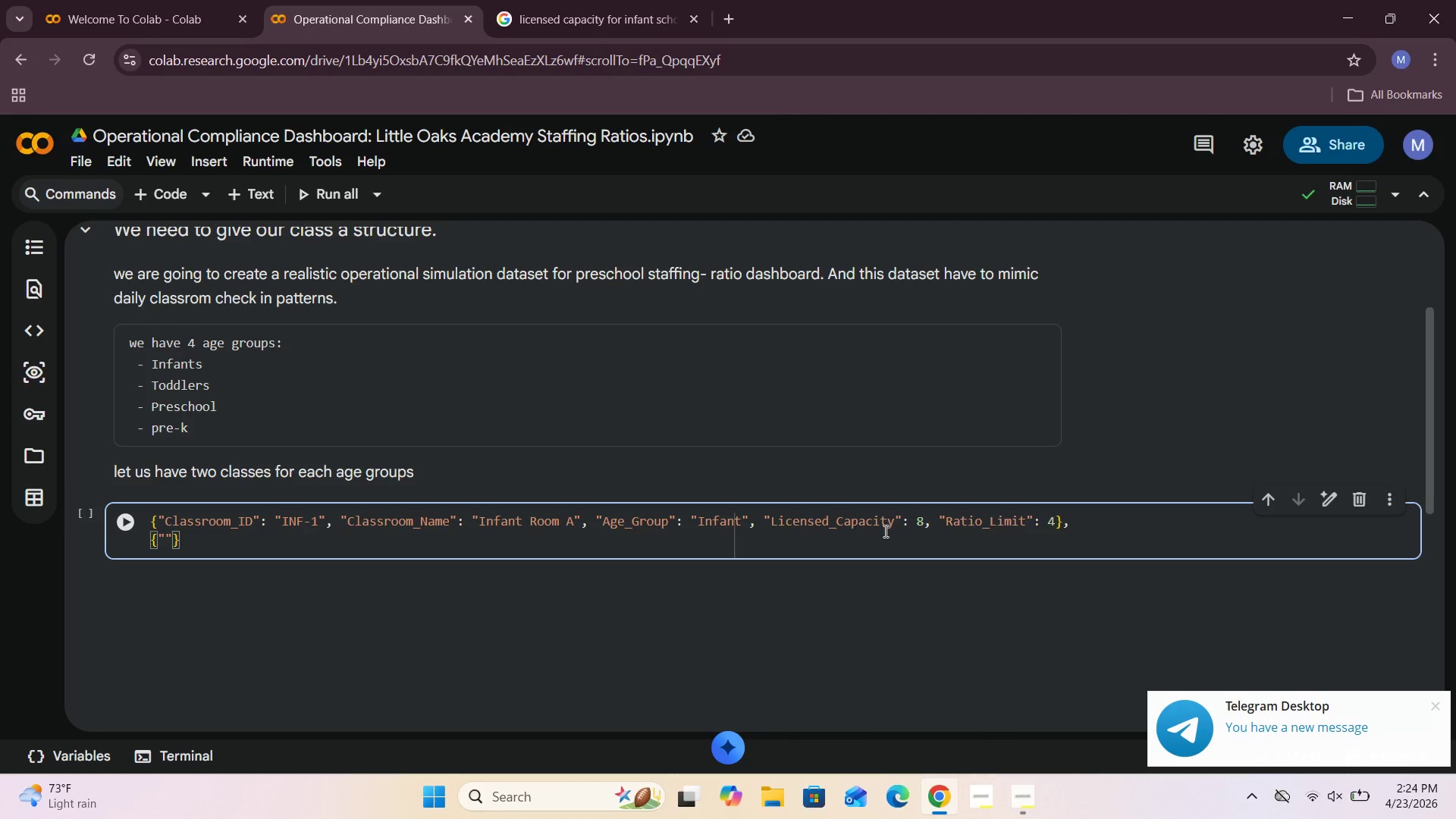 
wait(8.89)
 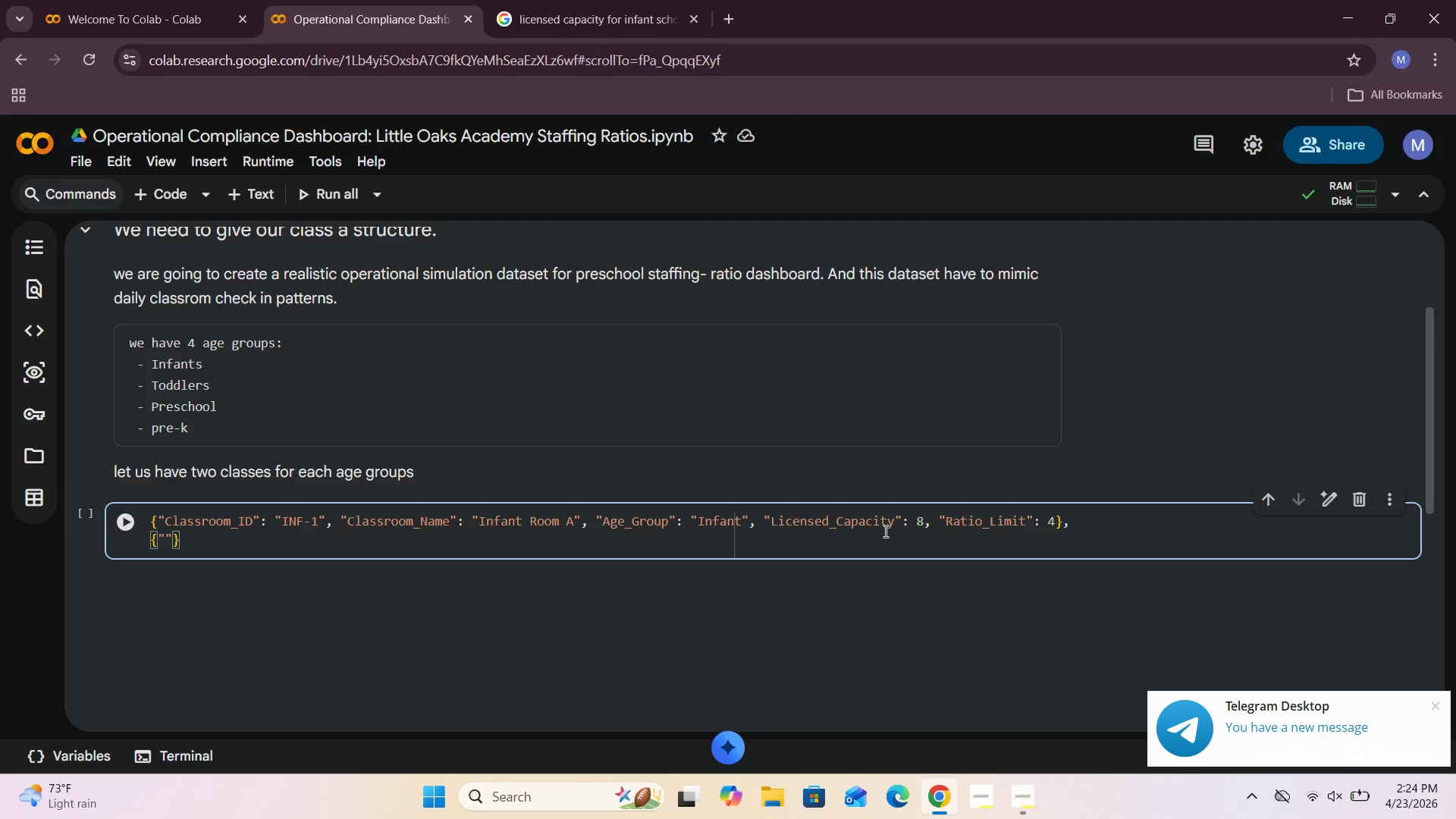 
type(Classroom_ID)
 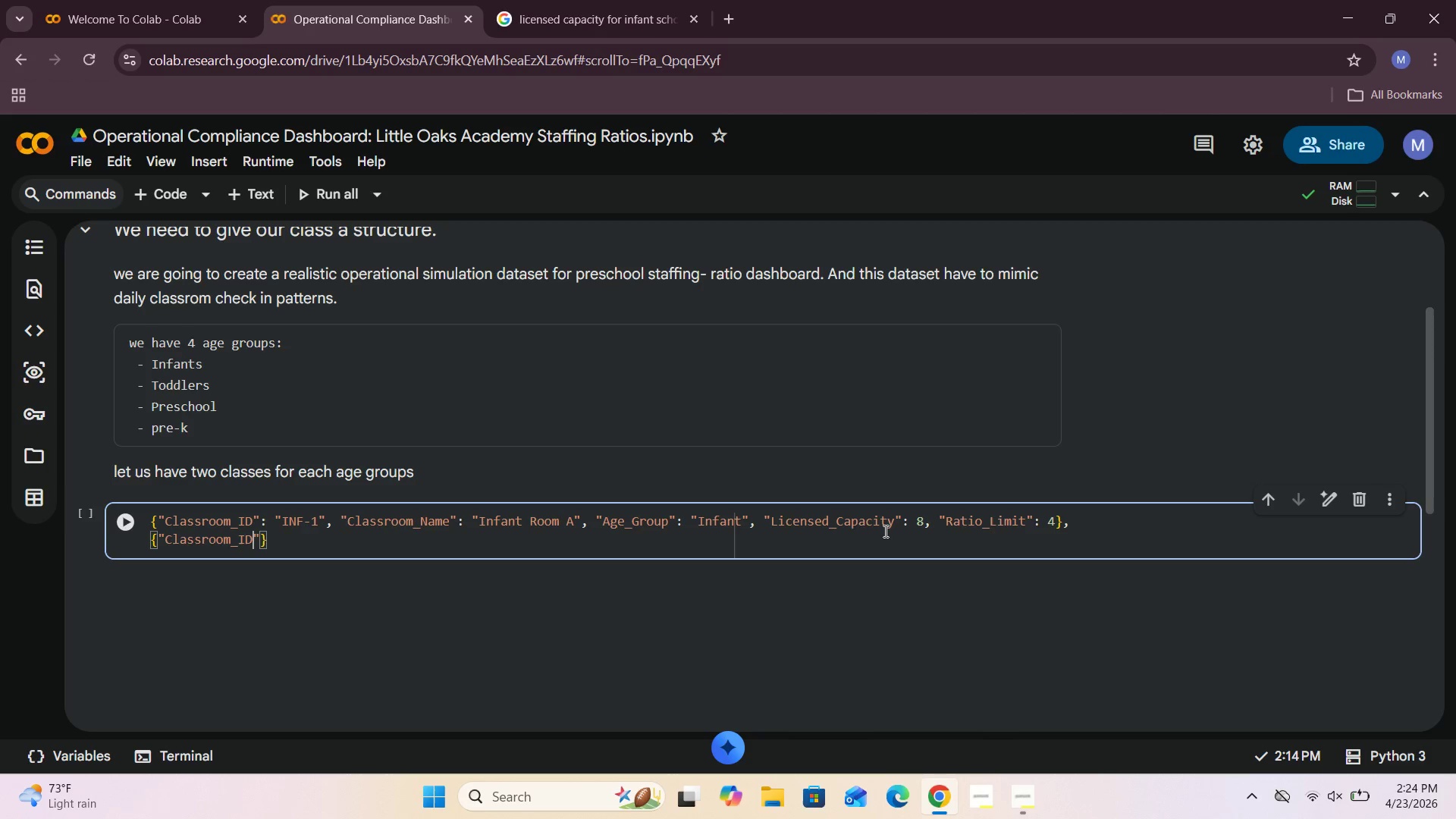 
key(ArrowRight)
 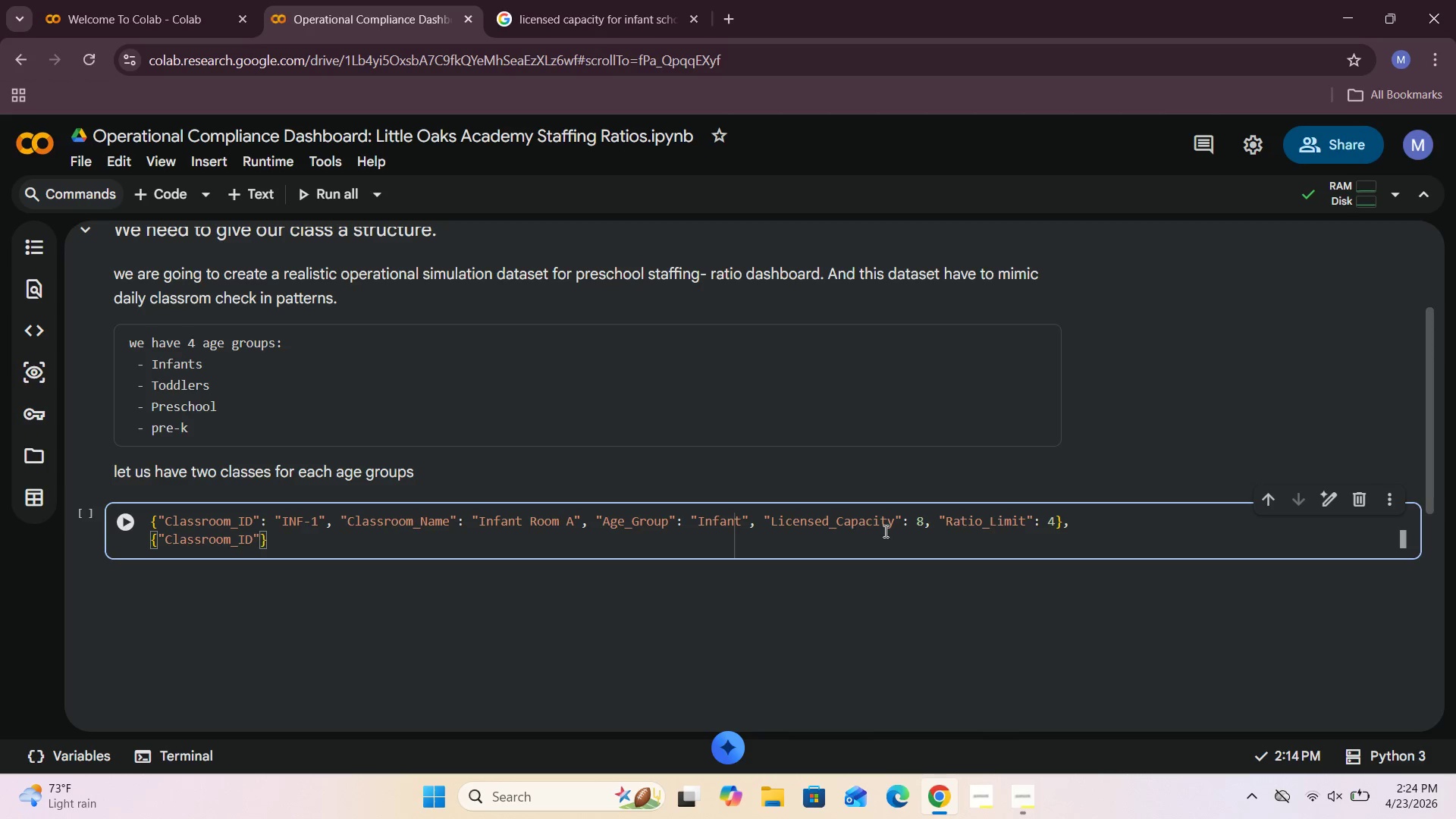 
type(: "INF-2)
 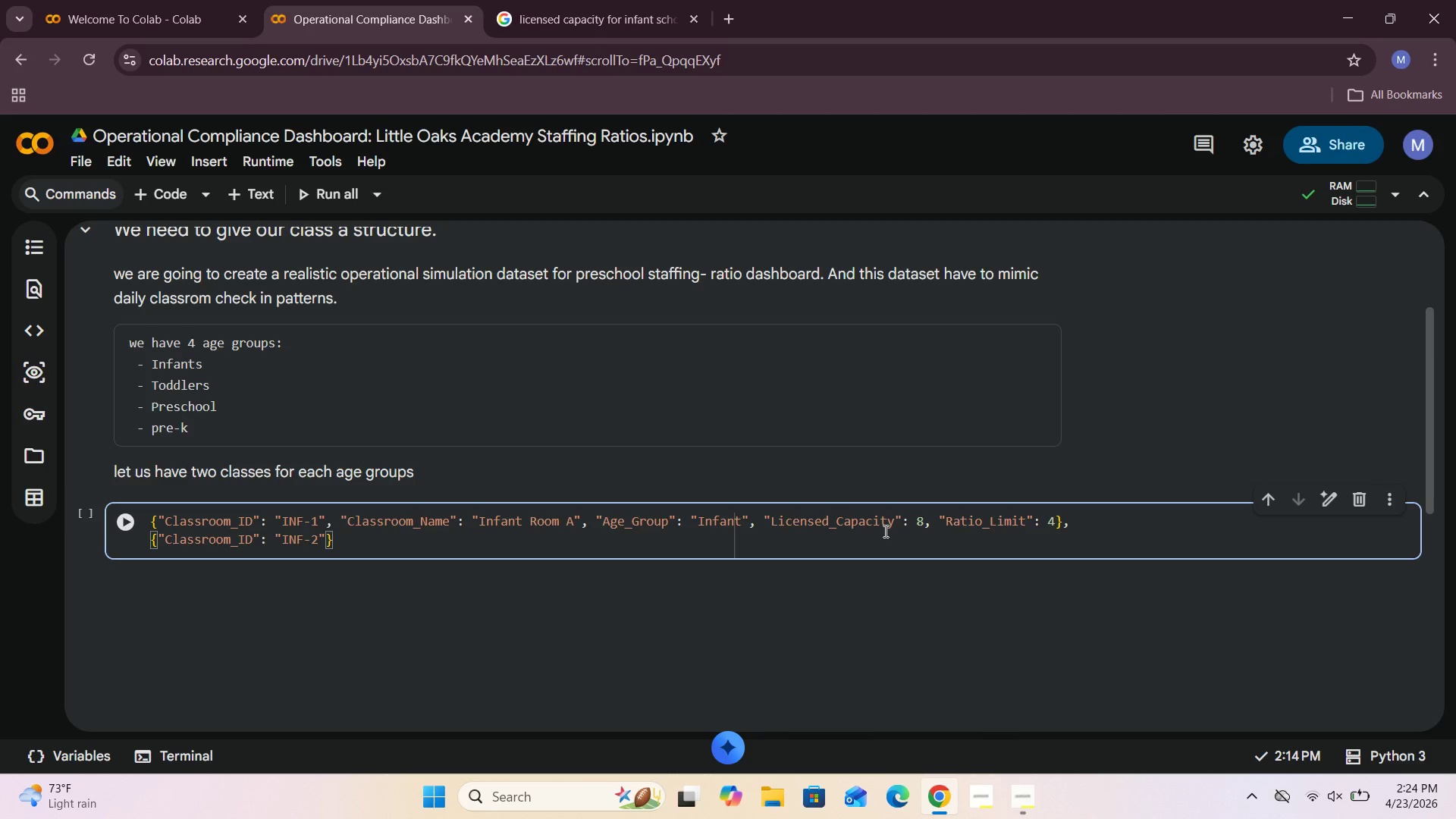 
key(ArrowRight)
 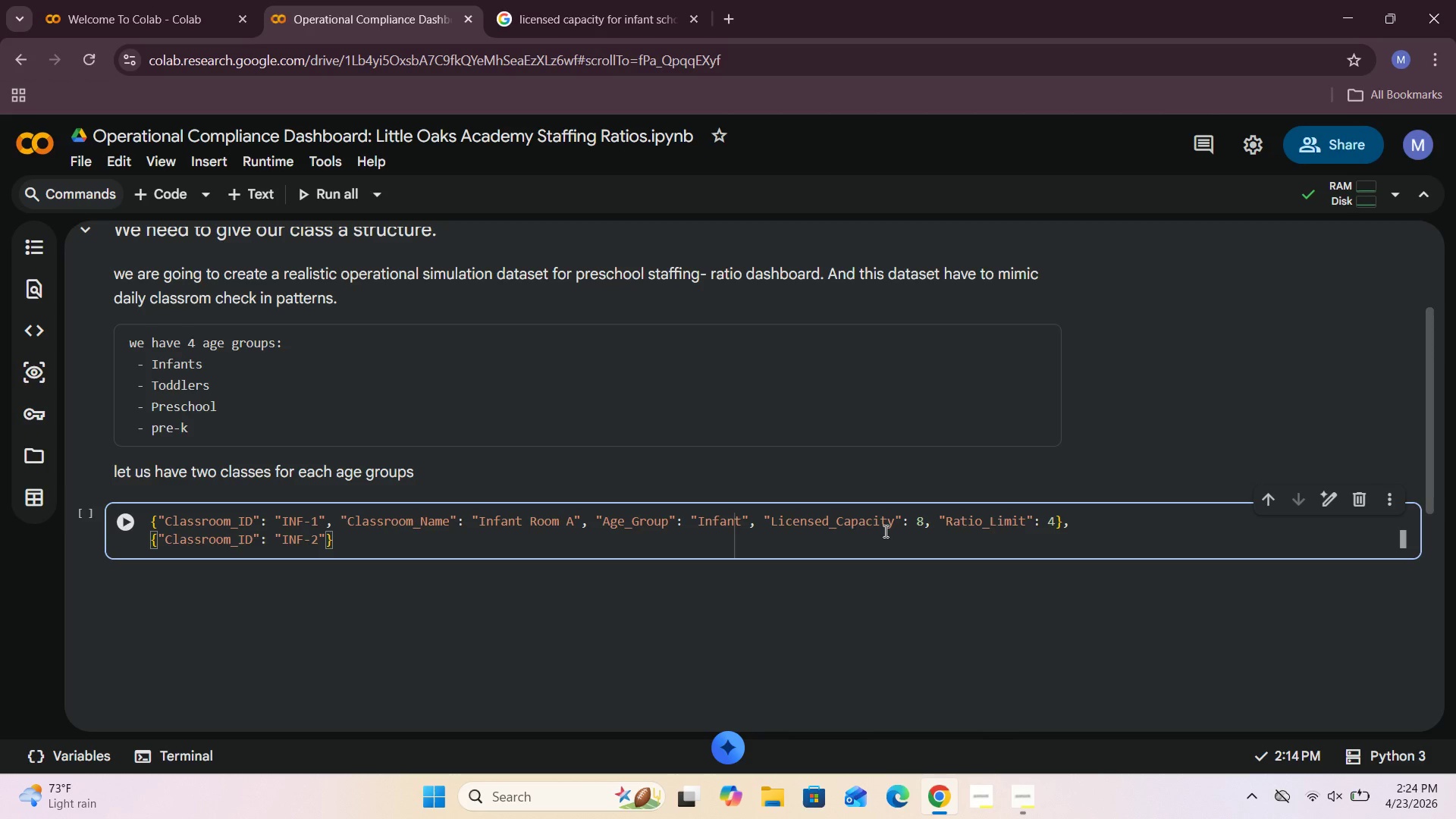 
key(Comma)
 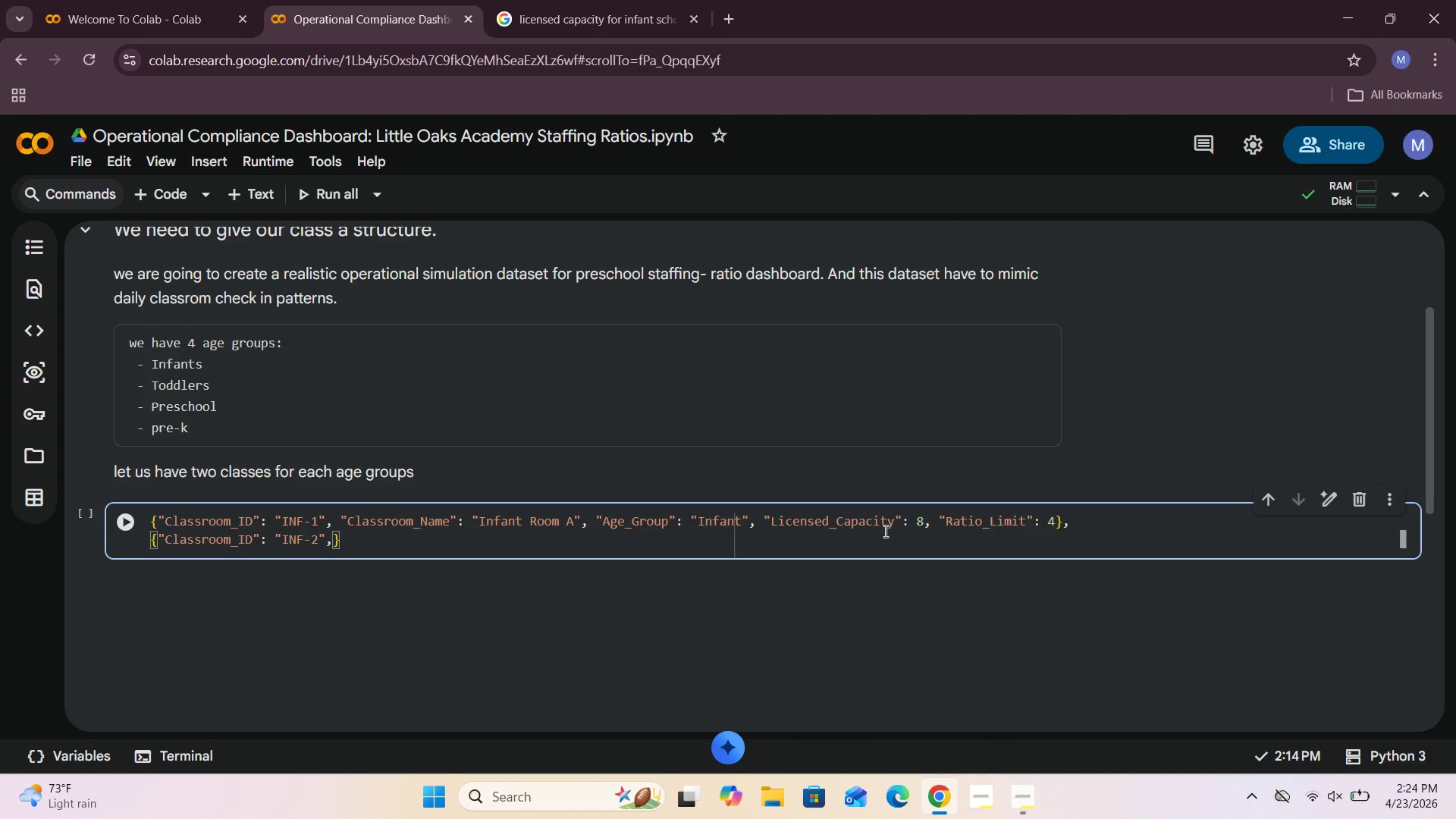 
key(Space)
 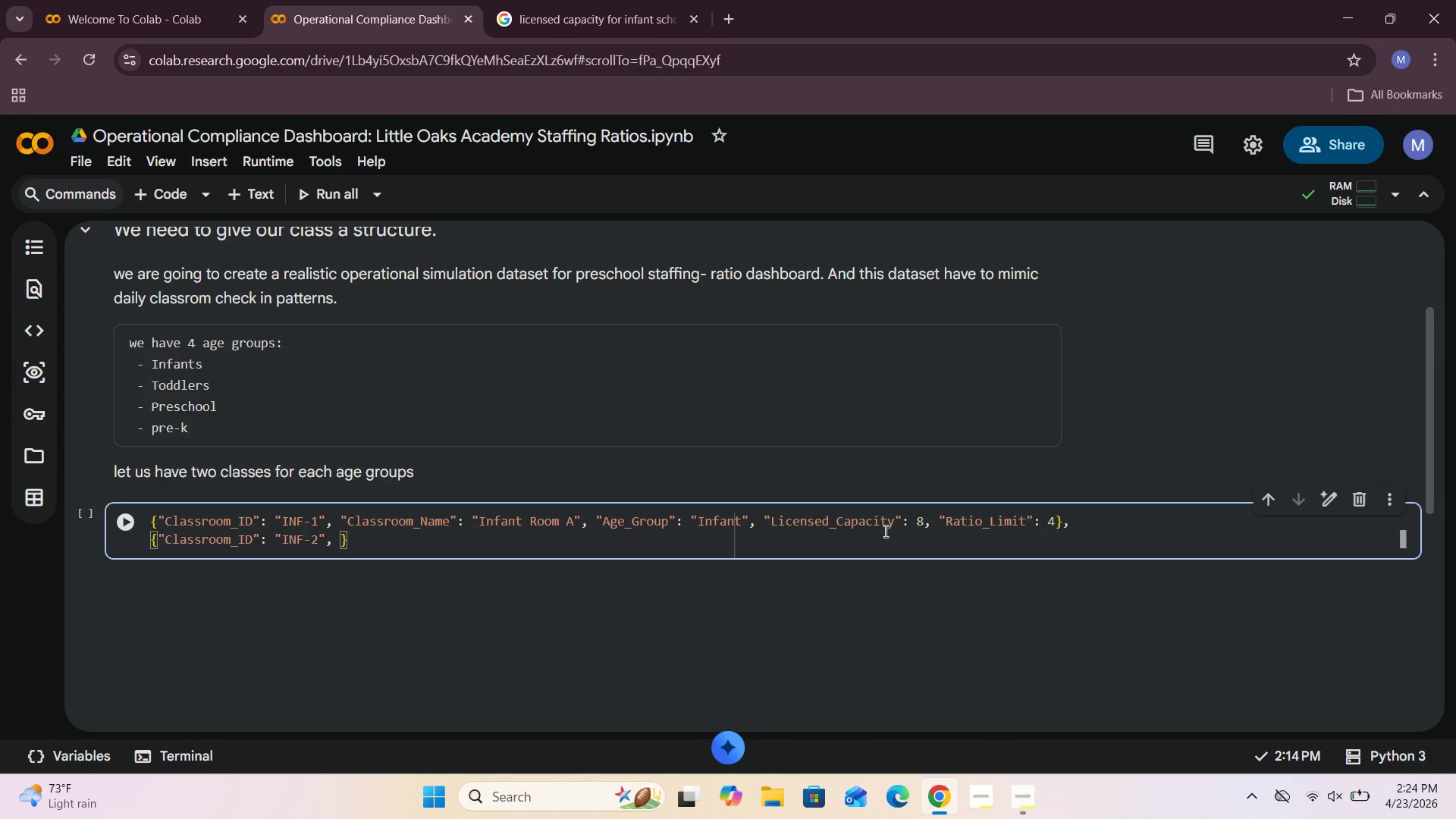 
key(Shift+Quote)
 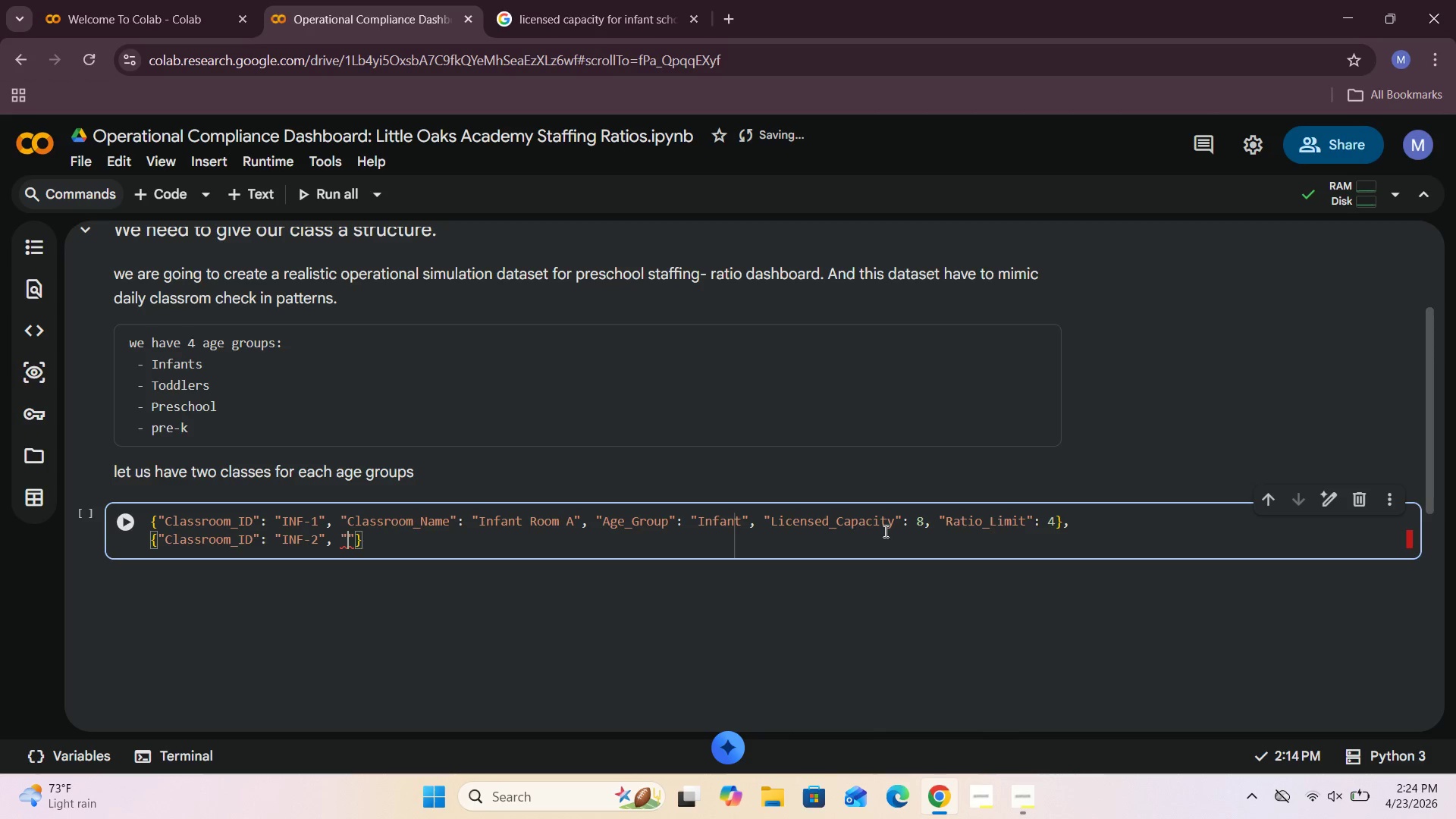 
type(C)
key(Backspace)
type(Classroom_Name)
 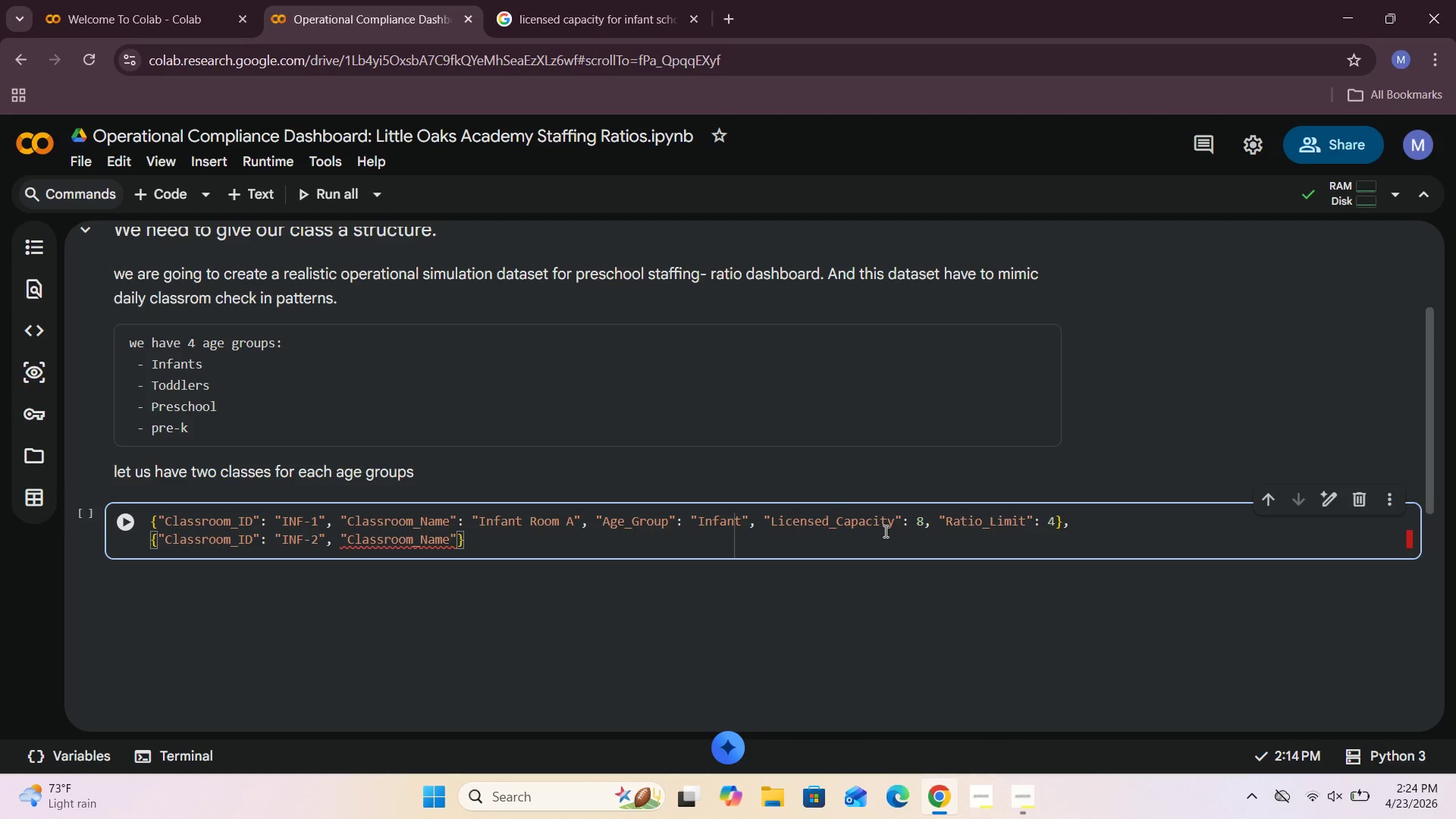 
key(ArrowRight)
 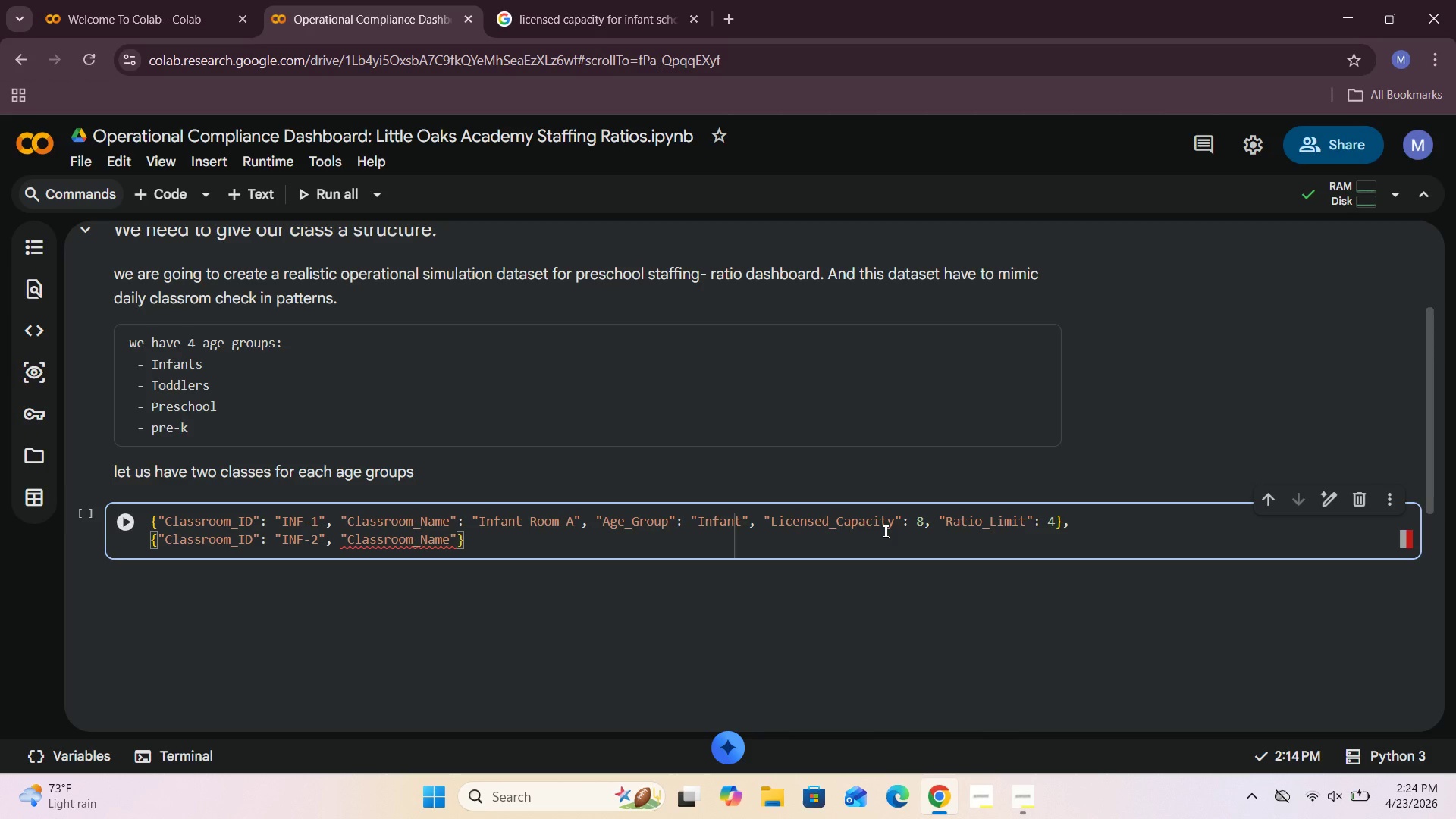 
type(: "Infant Room B)
 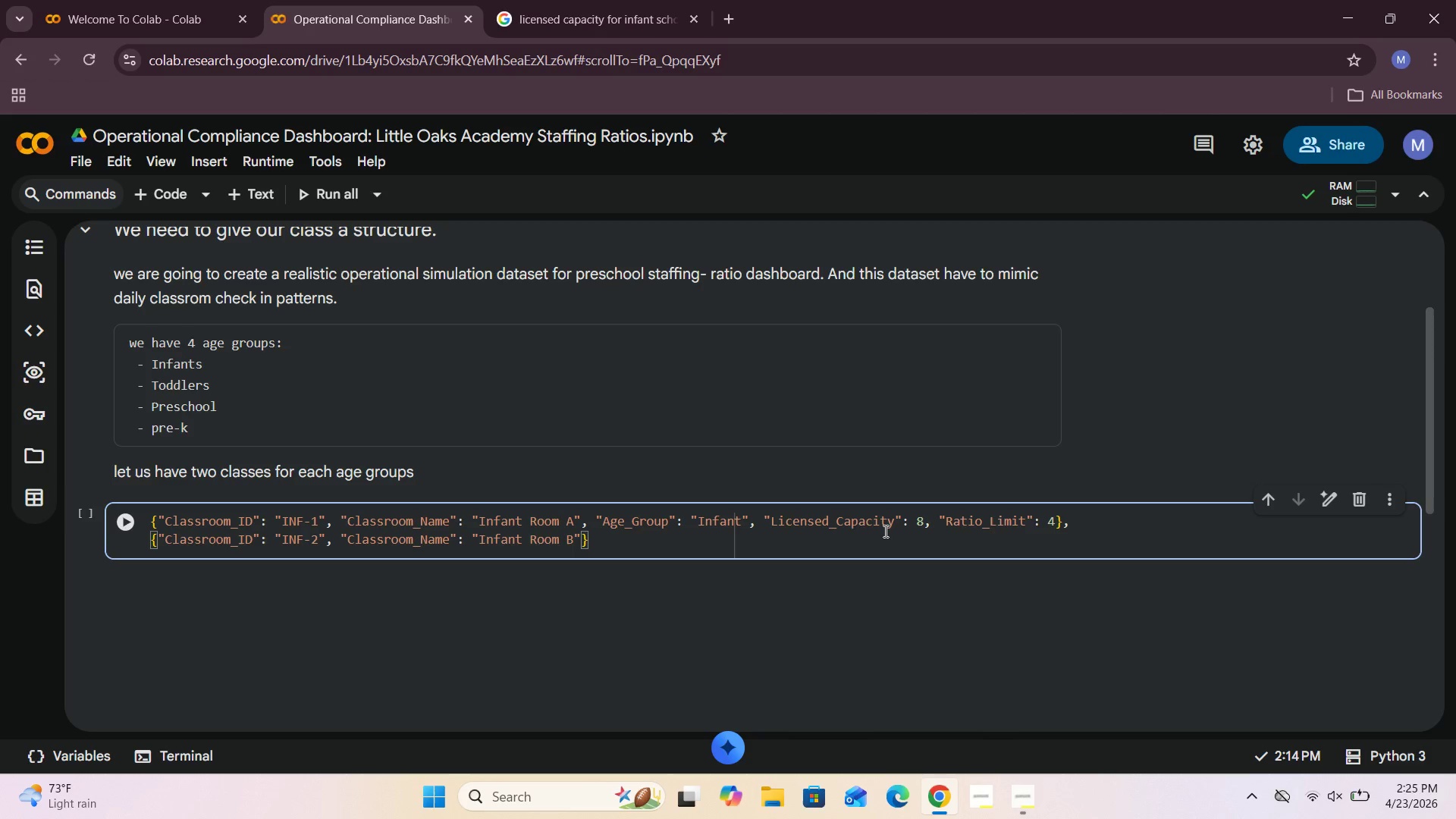 
key(ArrowRight)
 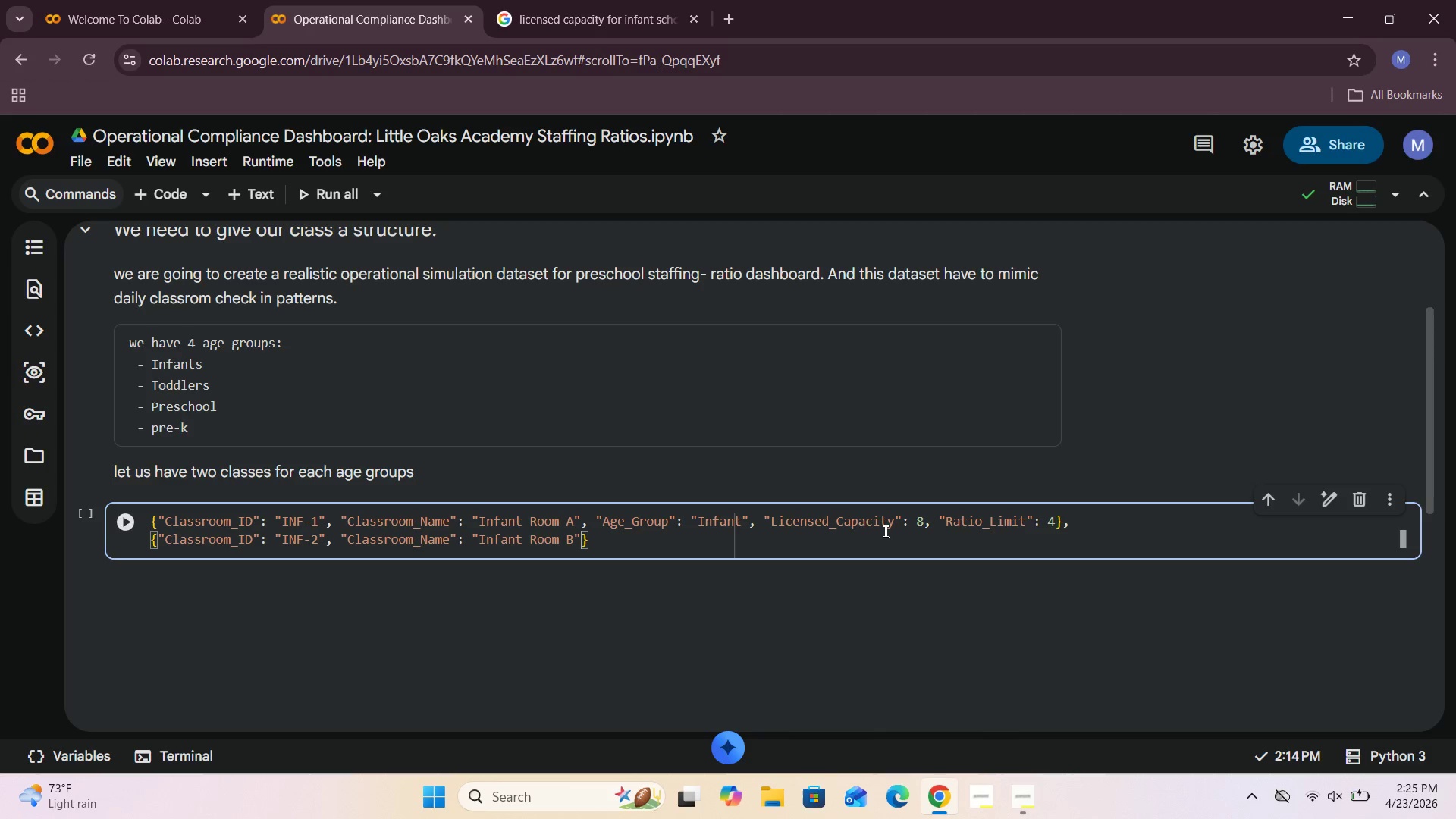 
key(Comma)
 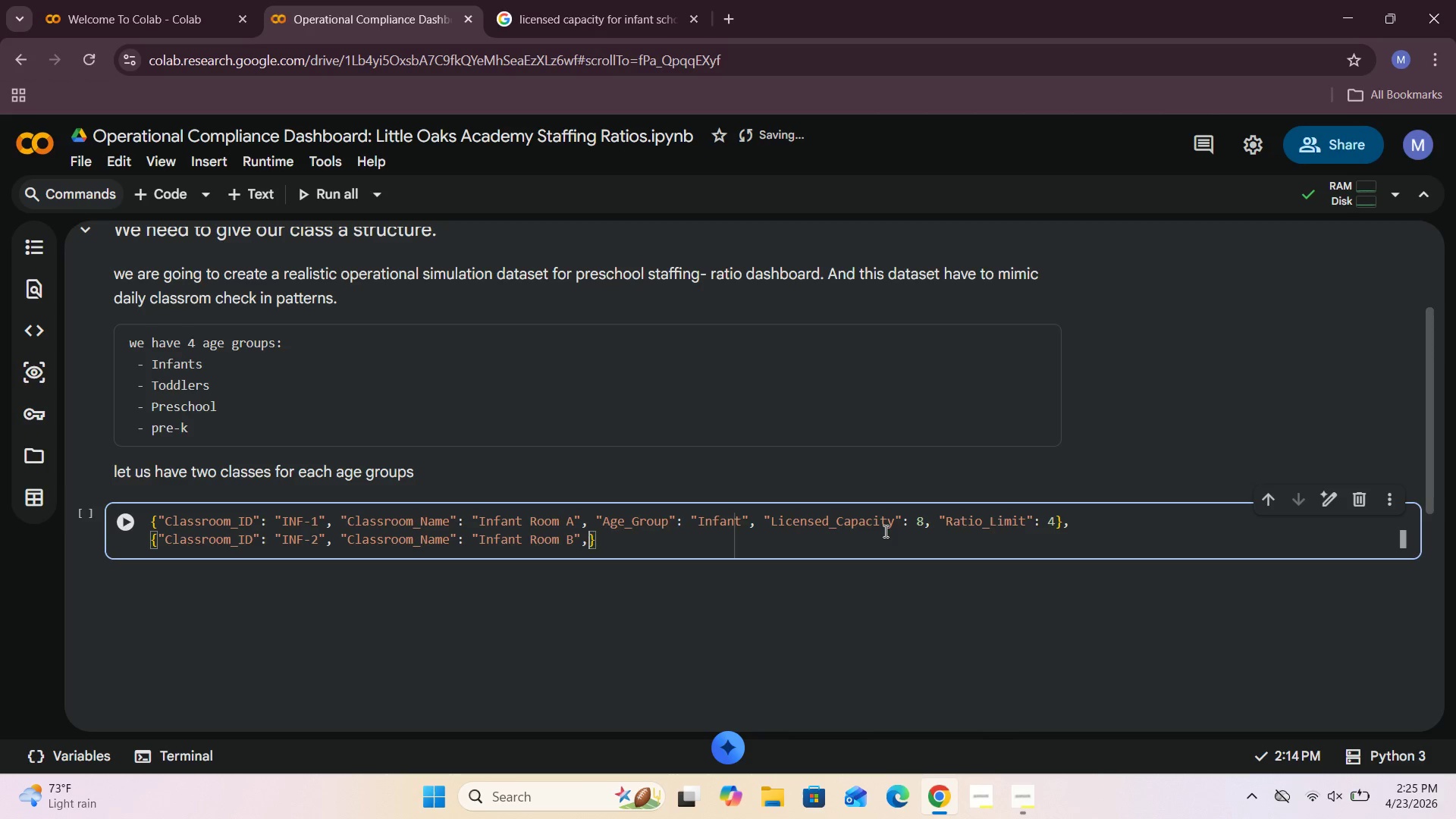 
key(Space)
 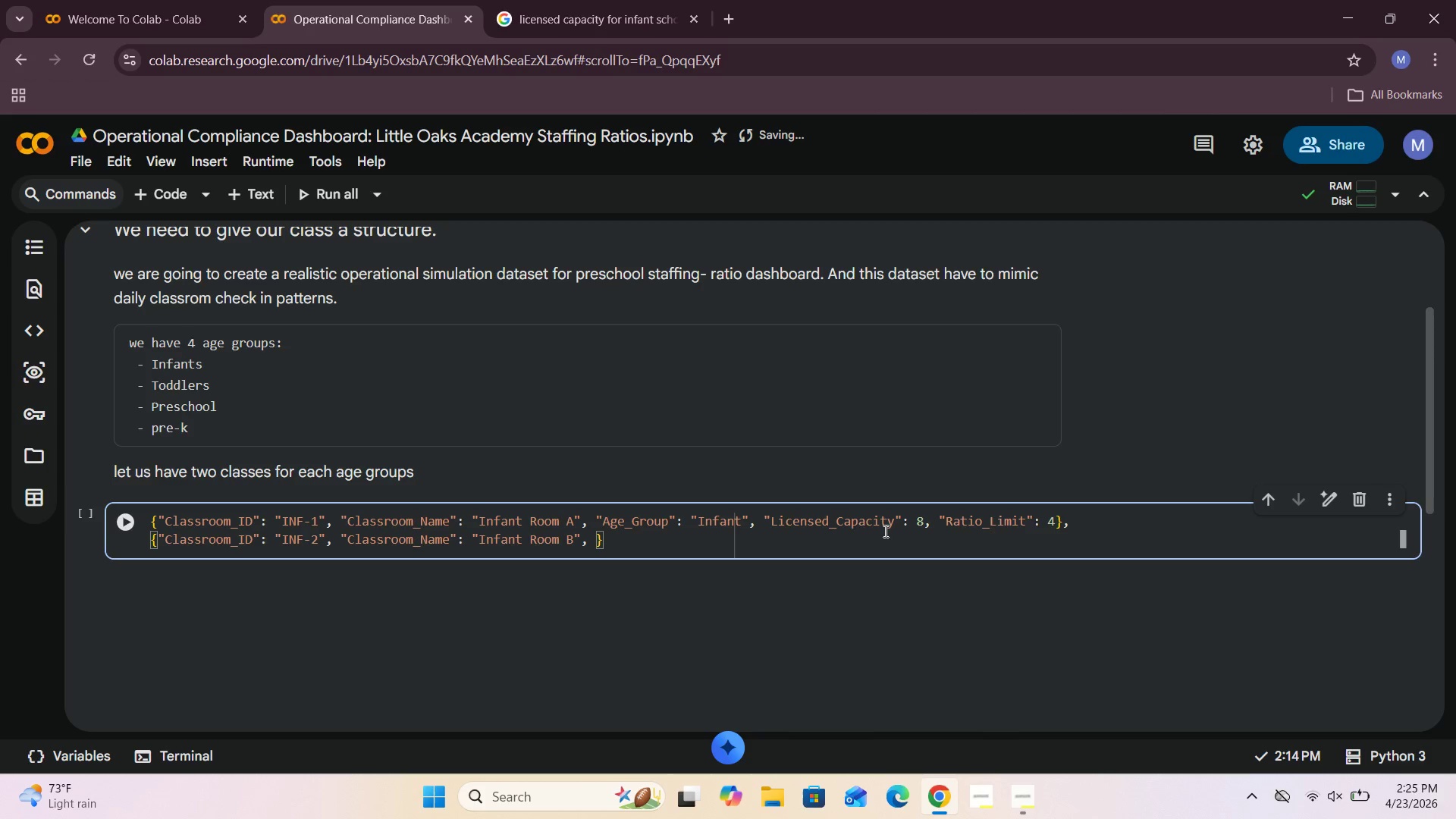 
key(Shift+Quote)
 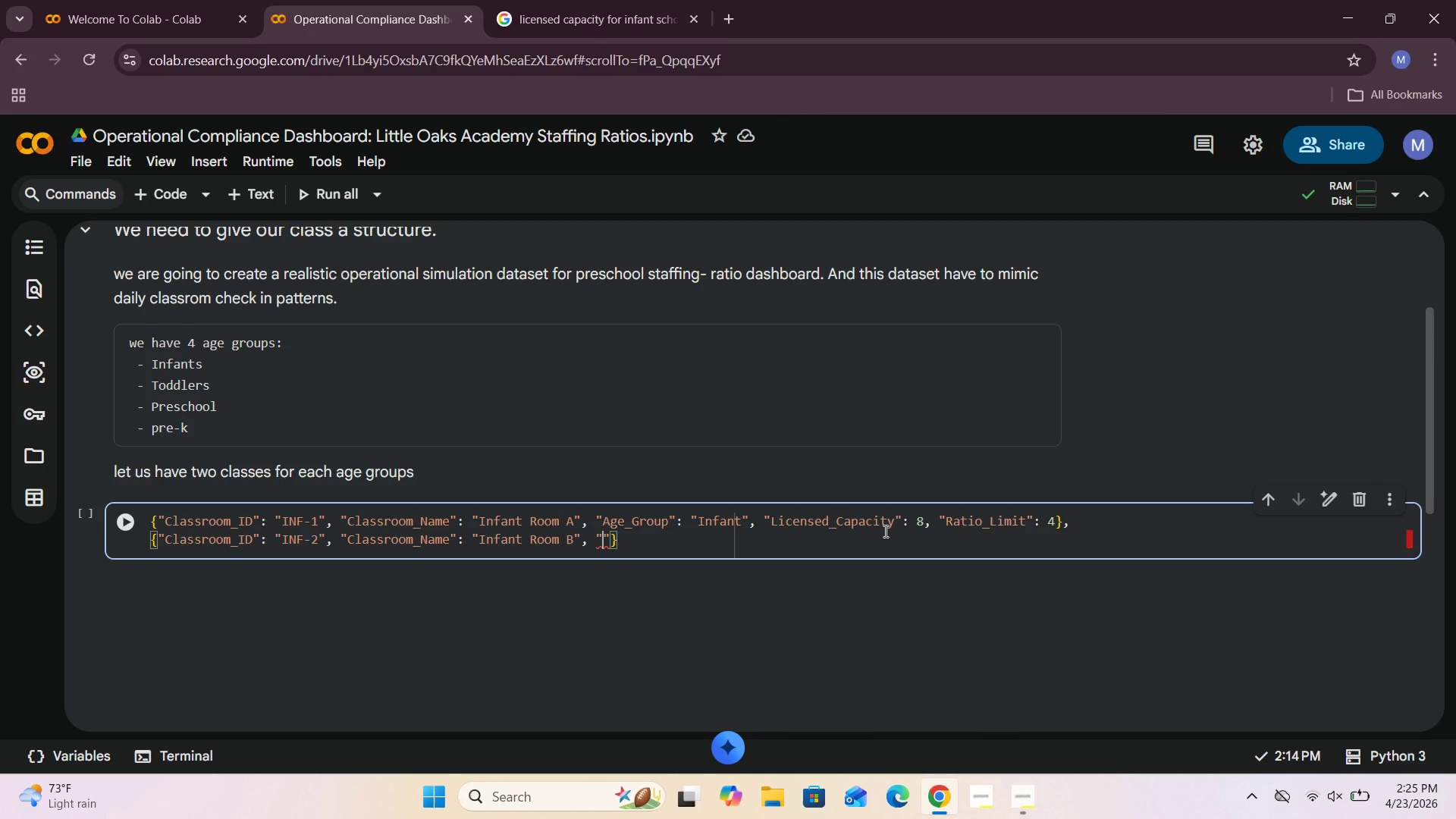 
wait(8.03)
 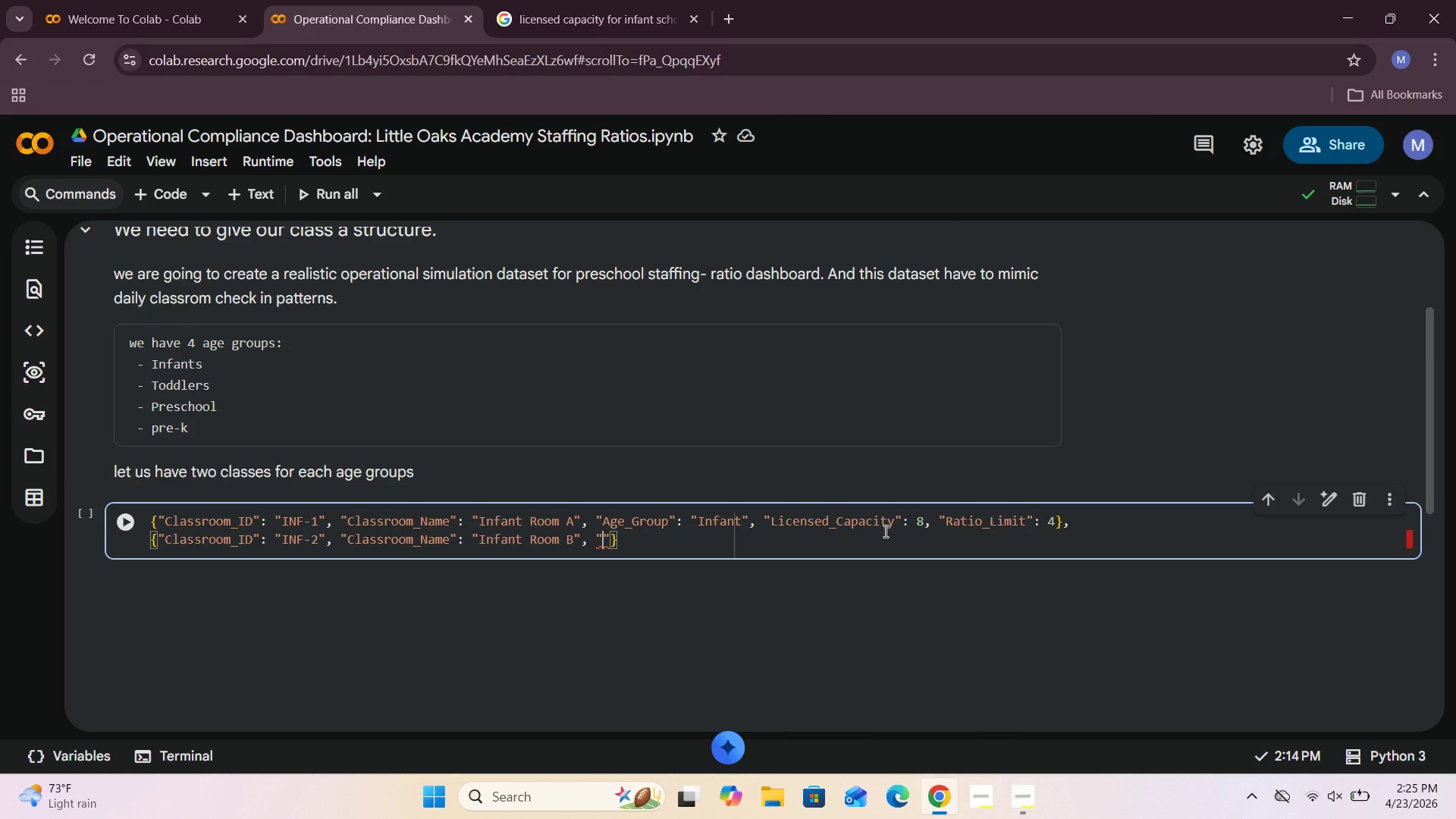 
type(Age_Group)
 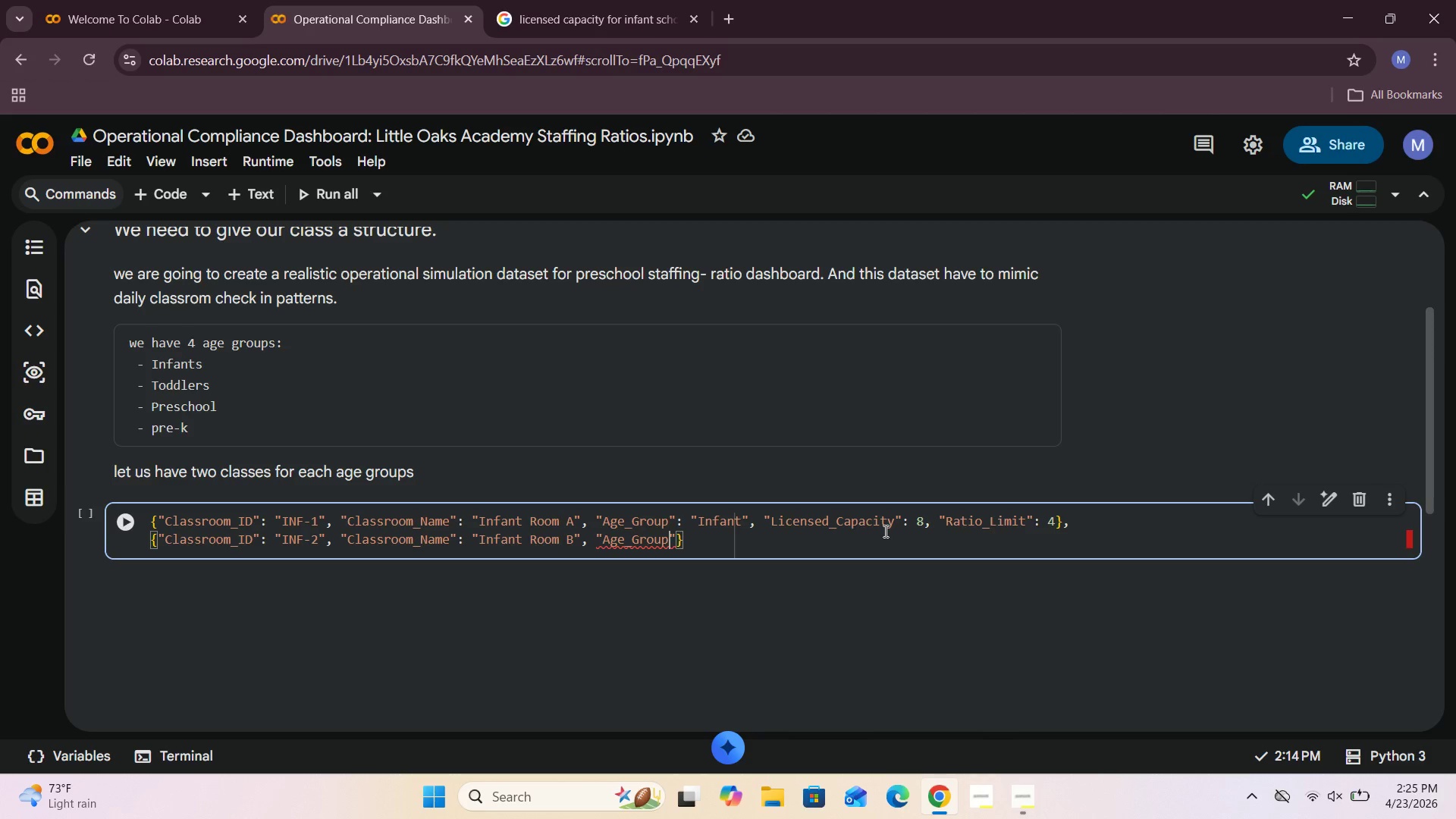 
key(ArrowRight)
 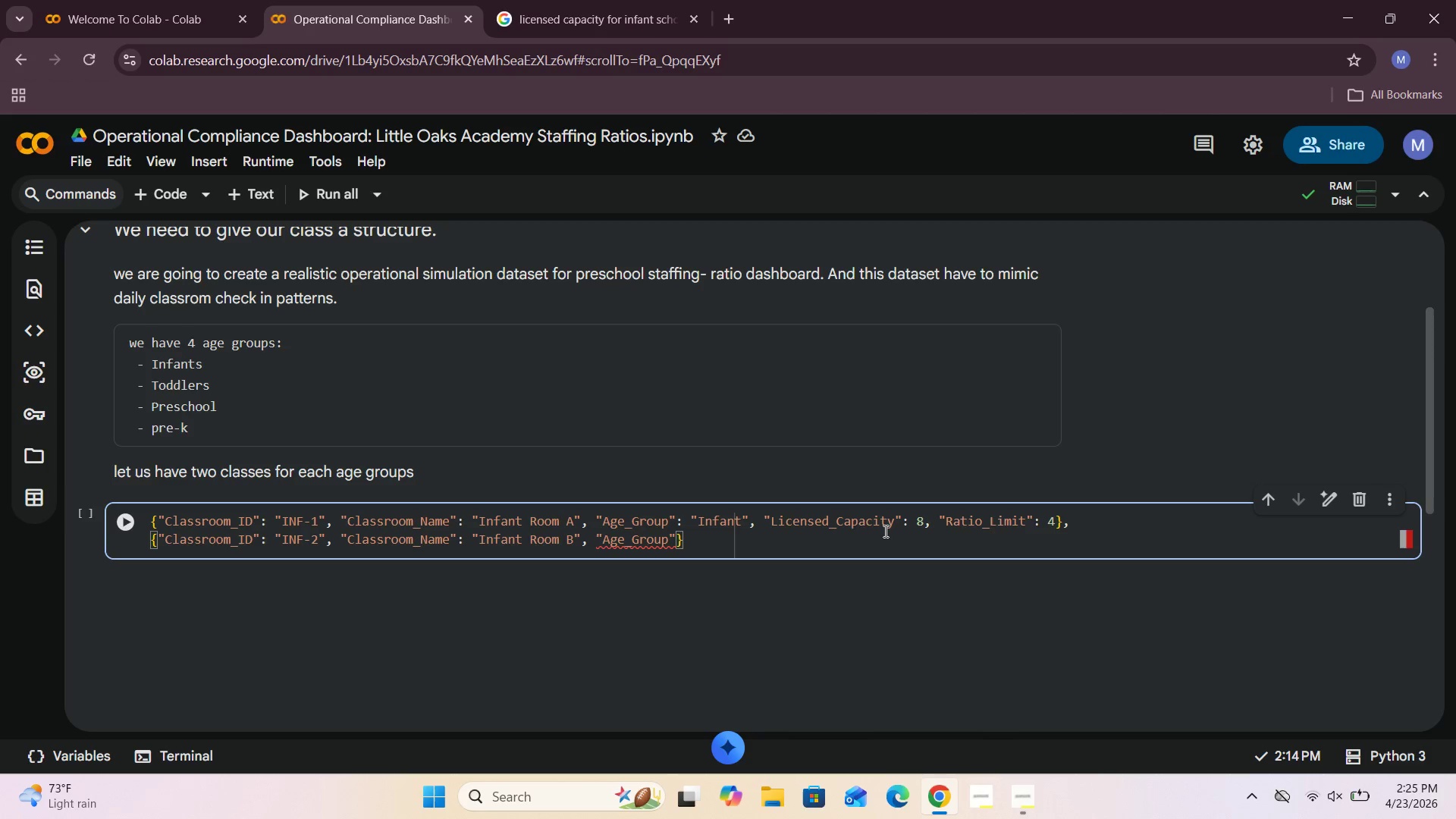 
key(Shift+Semicolon)
 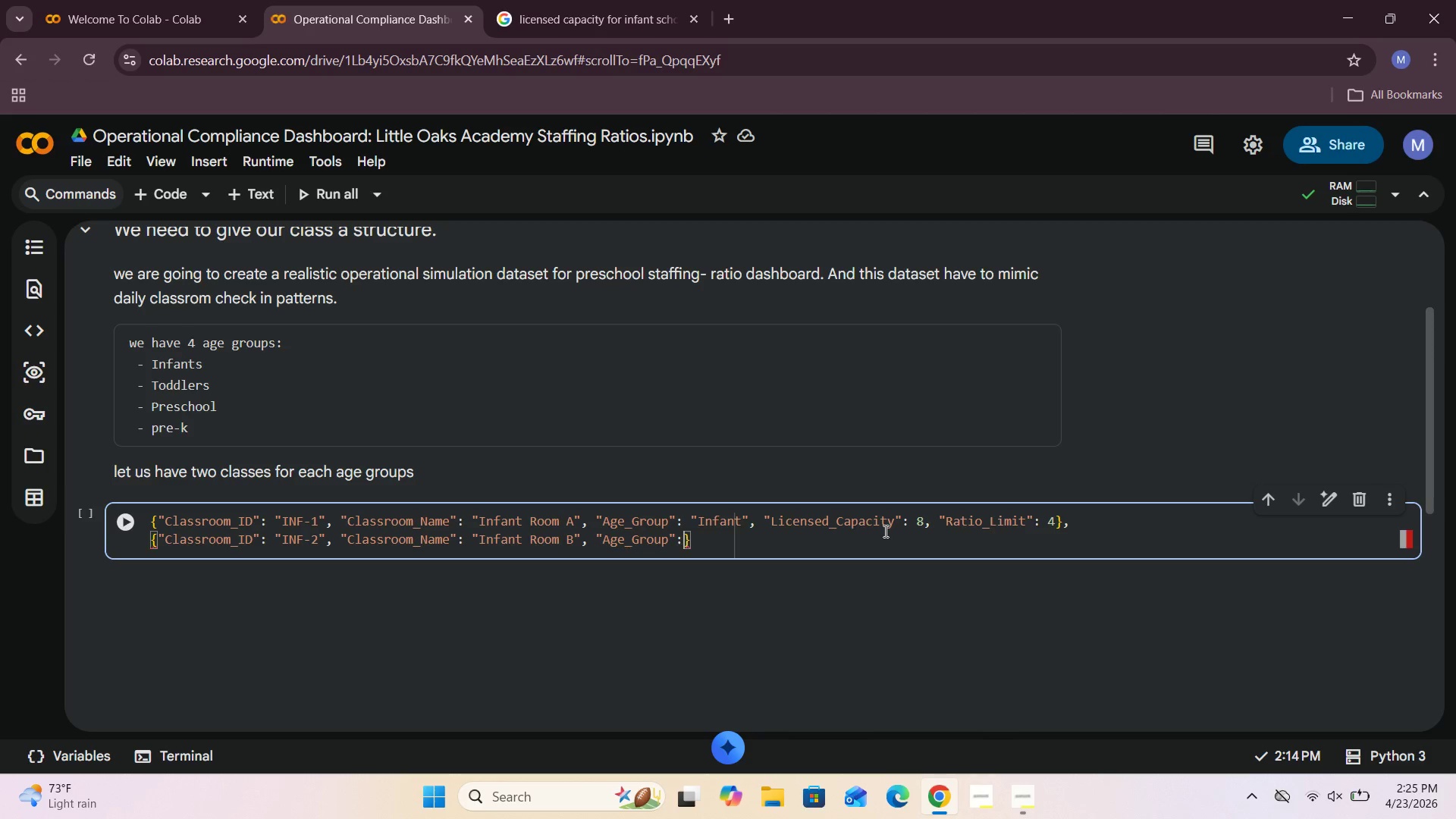 
key(Space)
 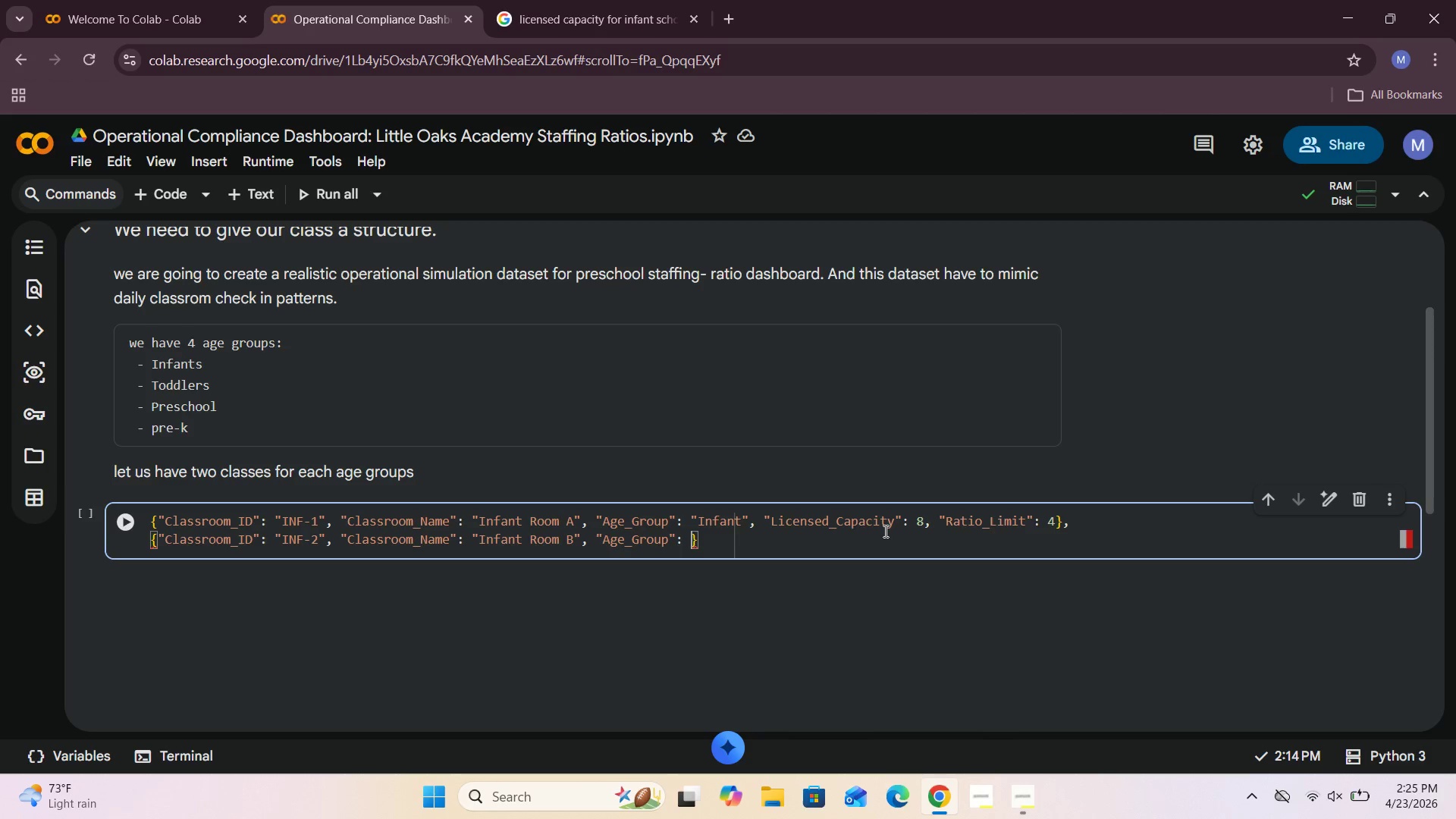 
key(Shift+Quote)
 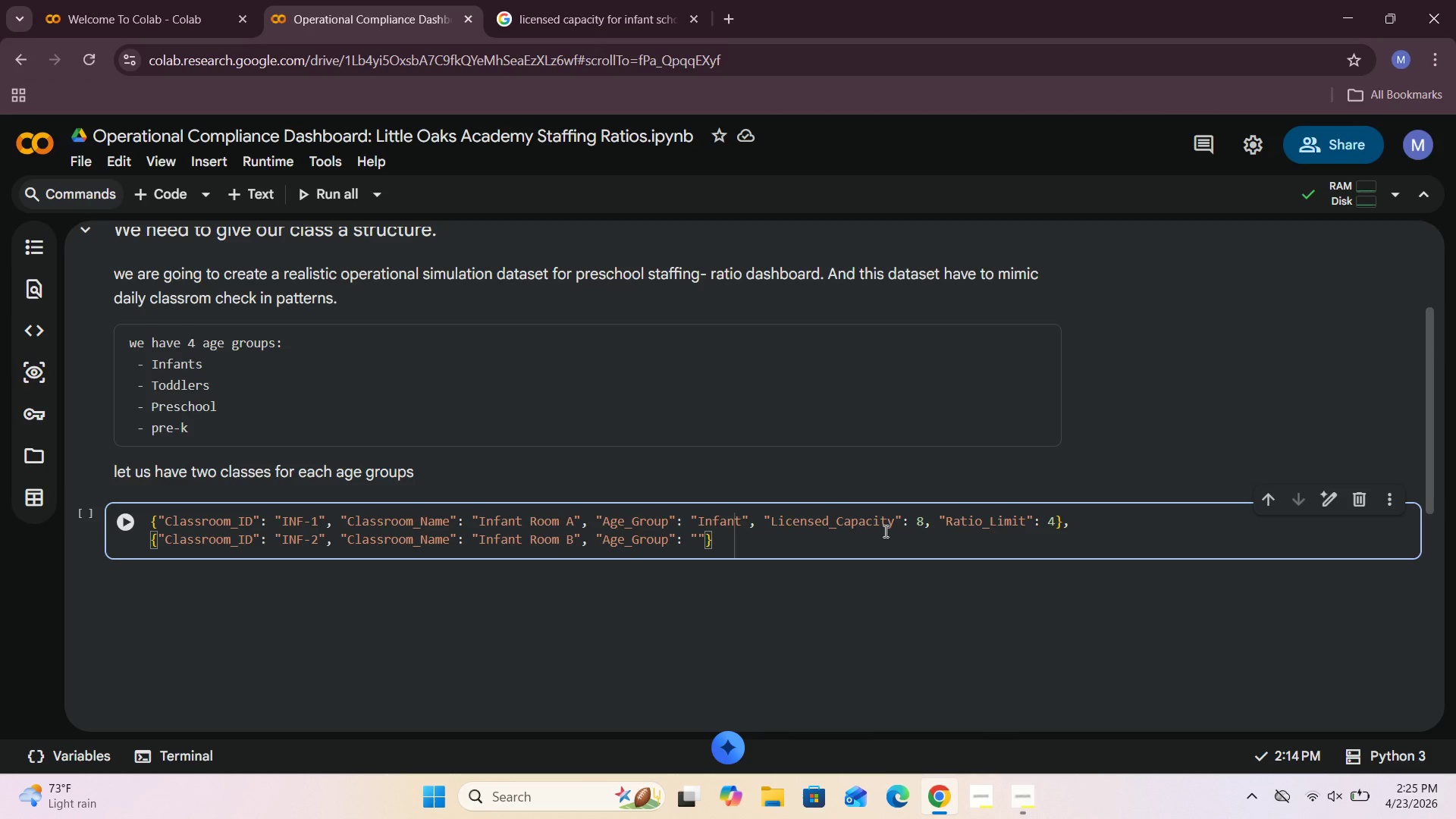 
type(Infant)
 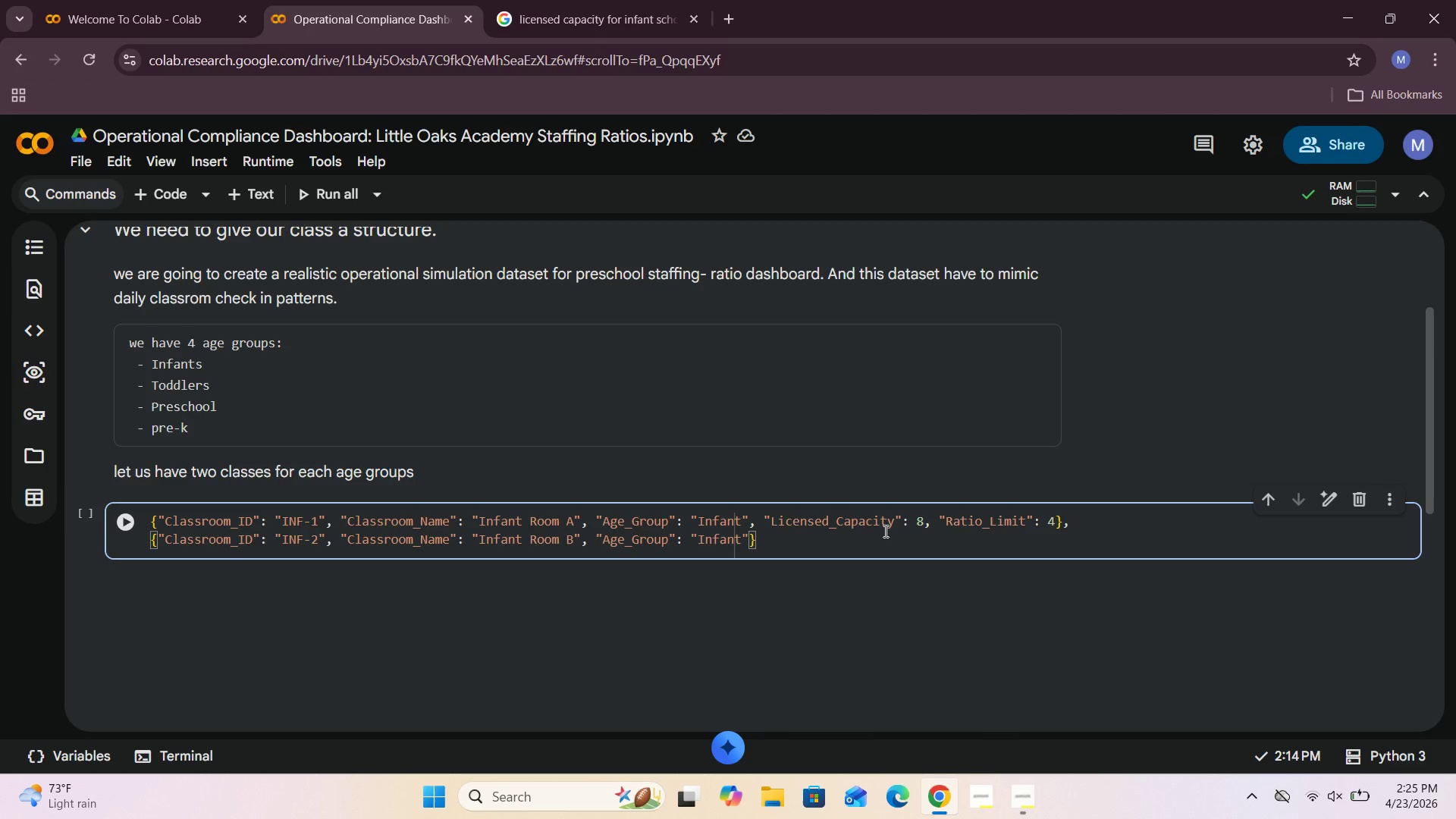 
key(ArrowRight)
 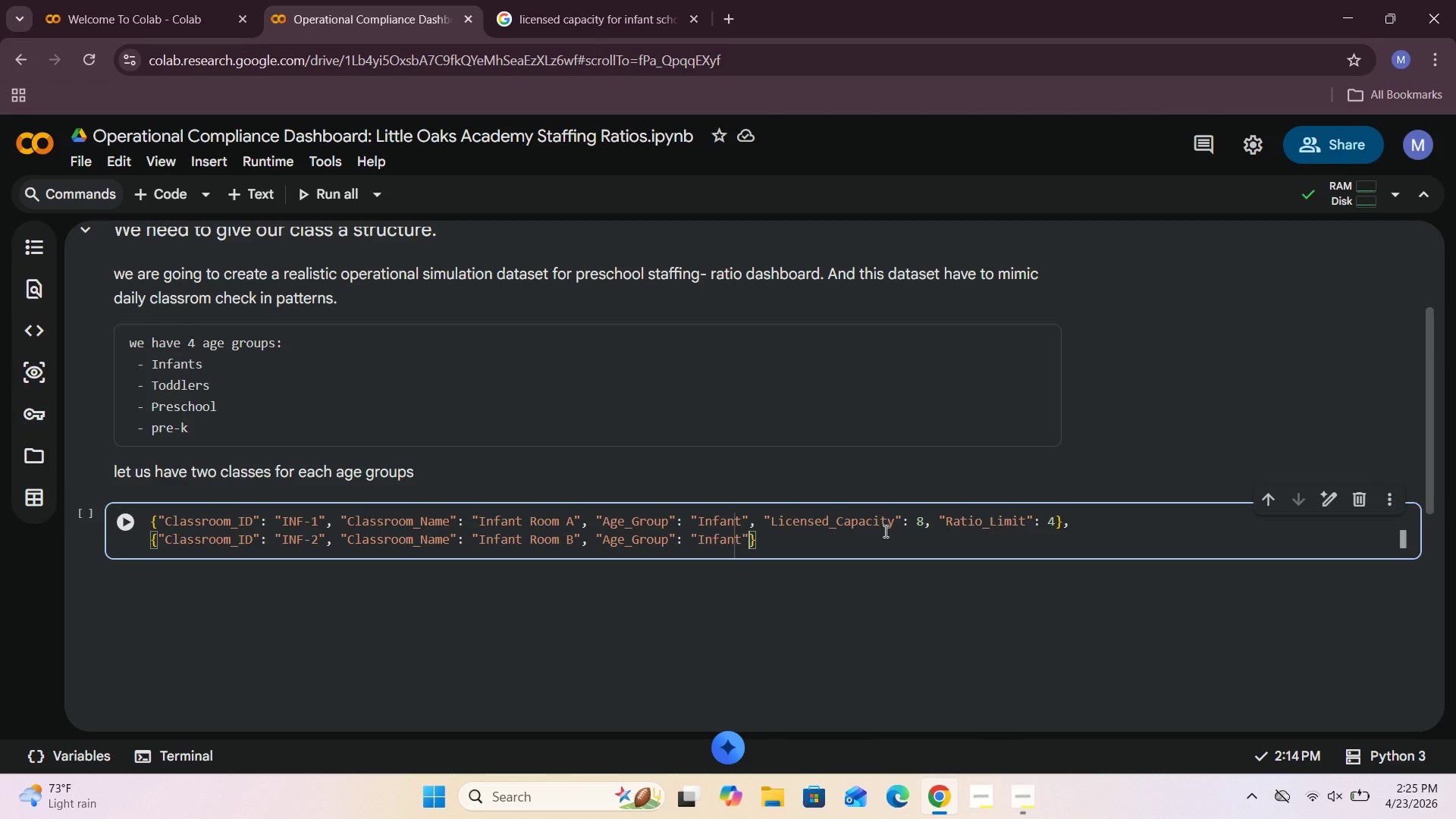 
type(, "Licensed_Capacity:)
key(Backspace)
 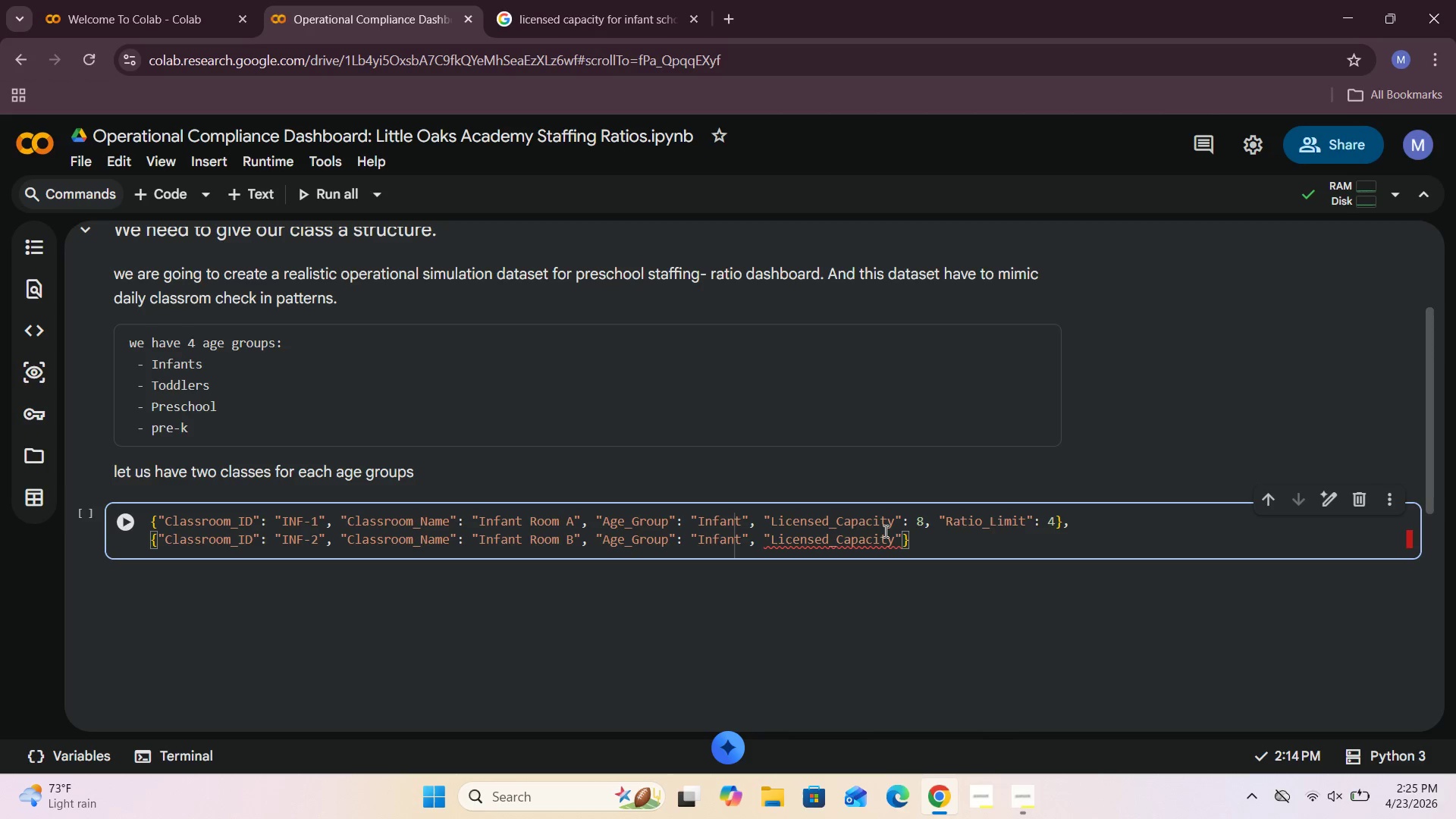 
key(ArrowRight)
 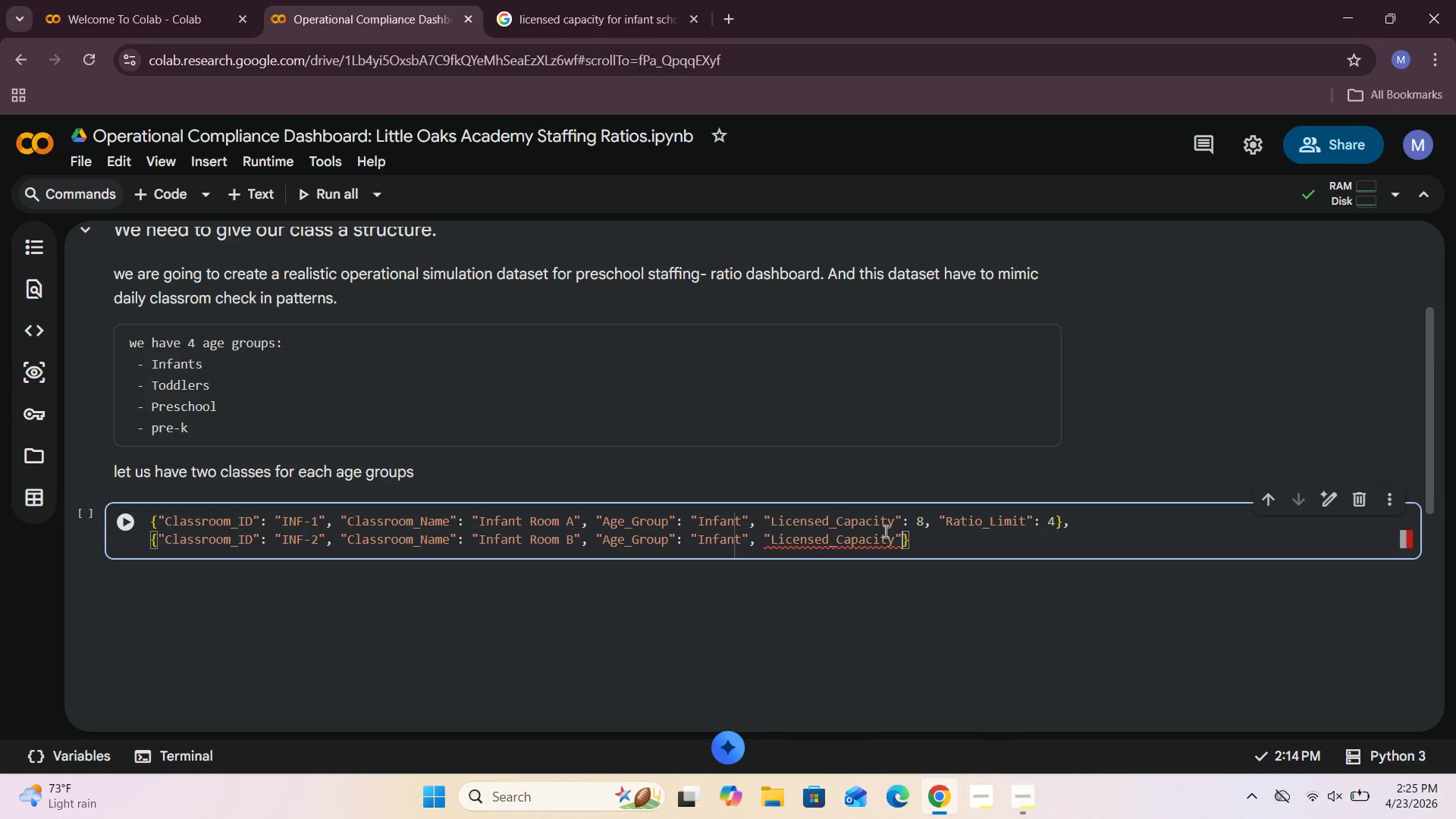 
key(ArrowRight)
 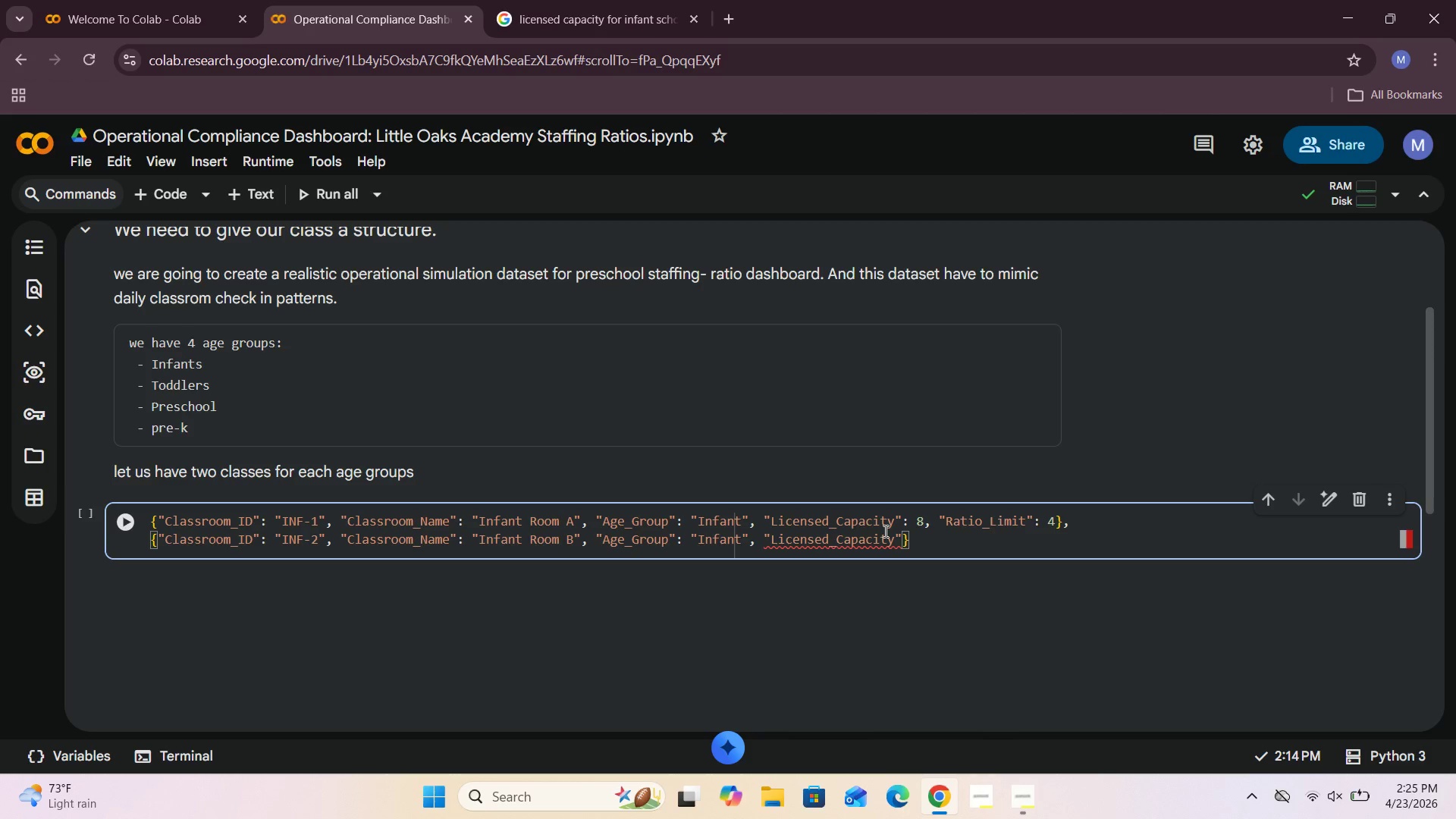 
key(ArrowLeft)
 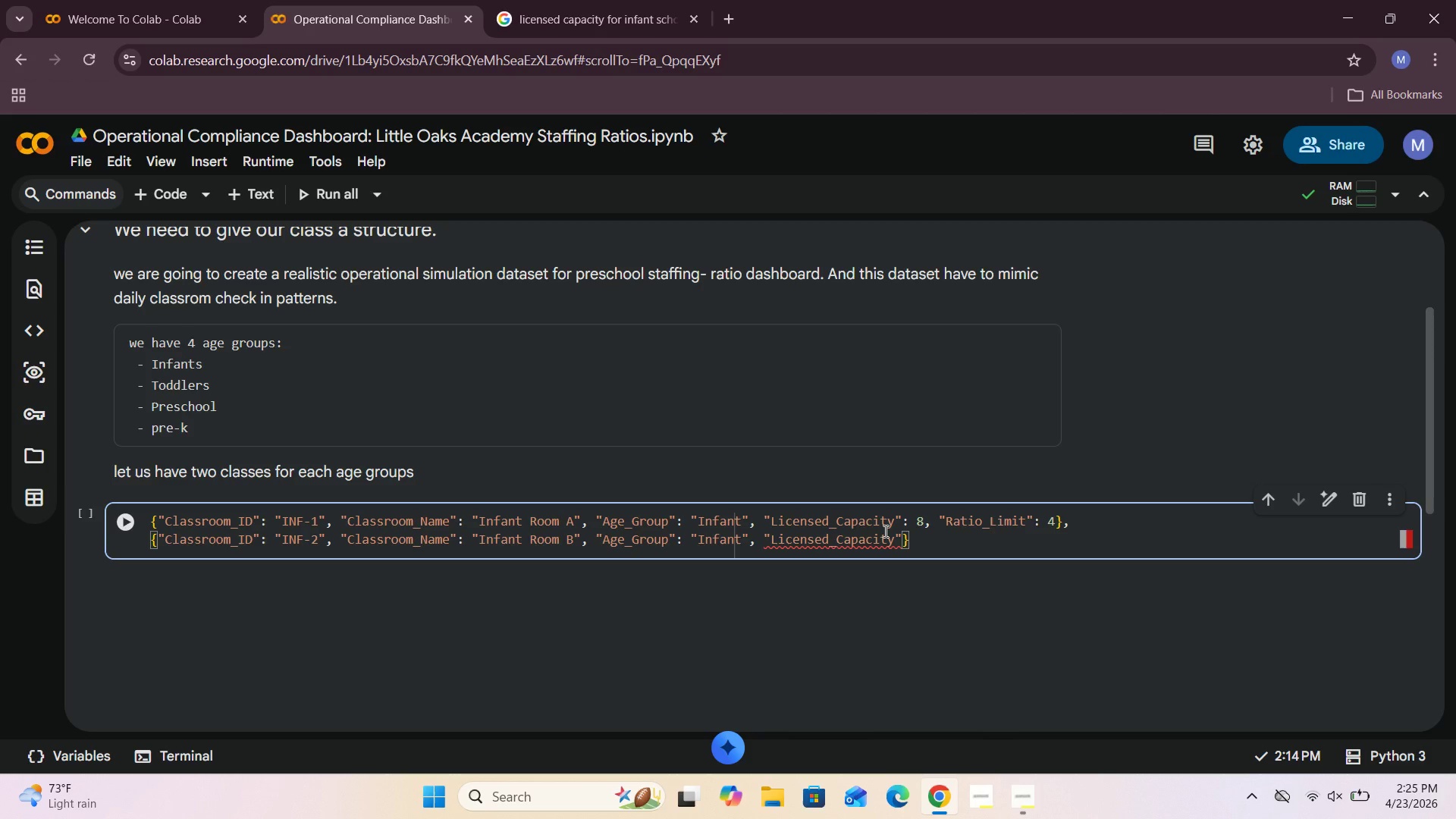 
type(: 8, "Ratio_Limit: 4)
 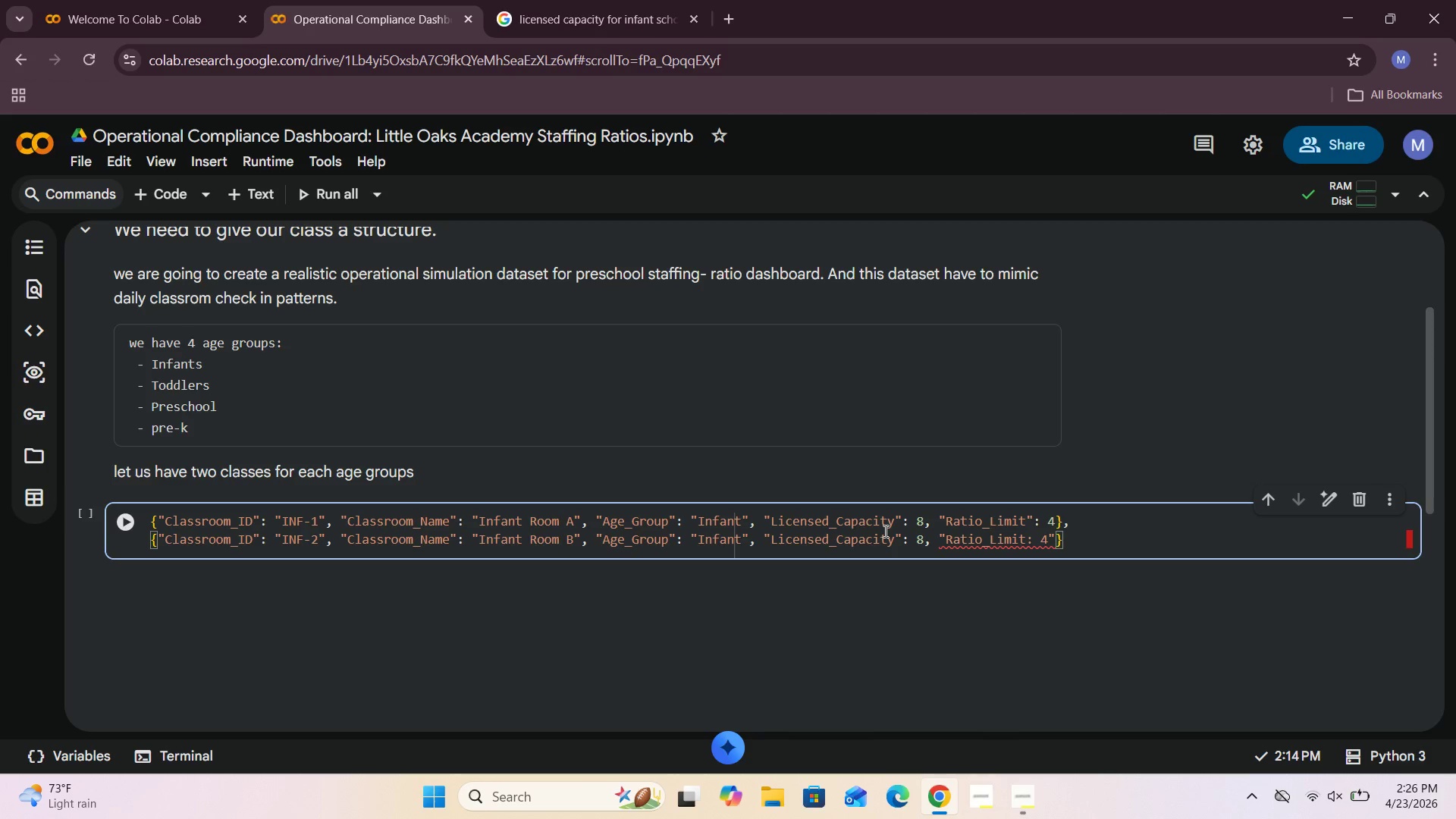 
key(ArrowLeft)
 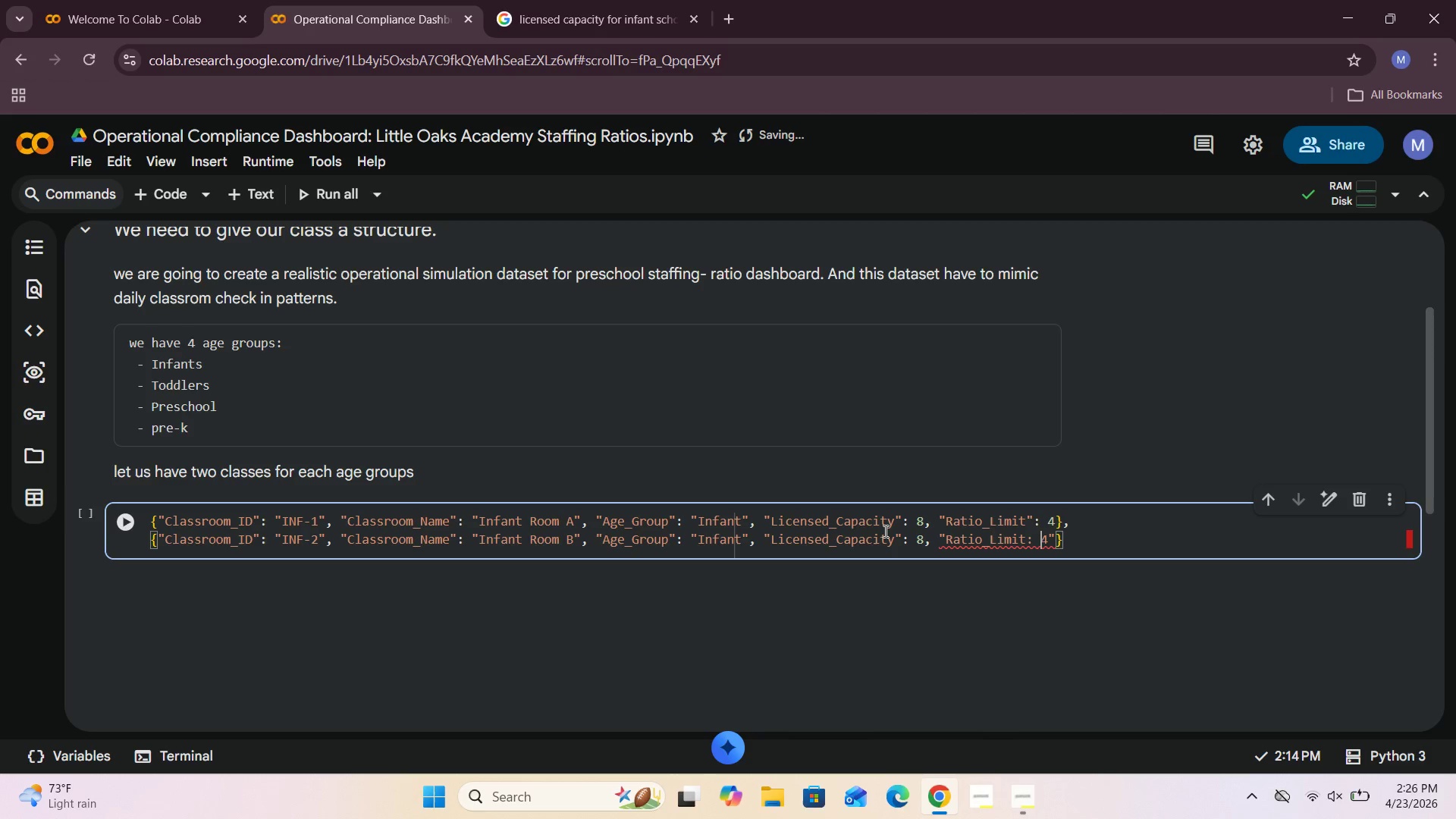 
key(ArrowLeft)
 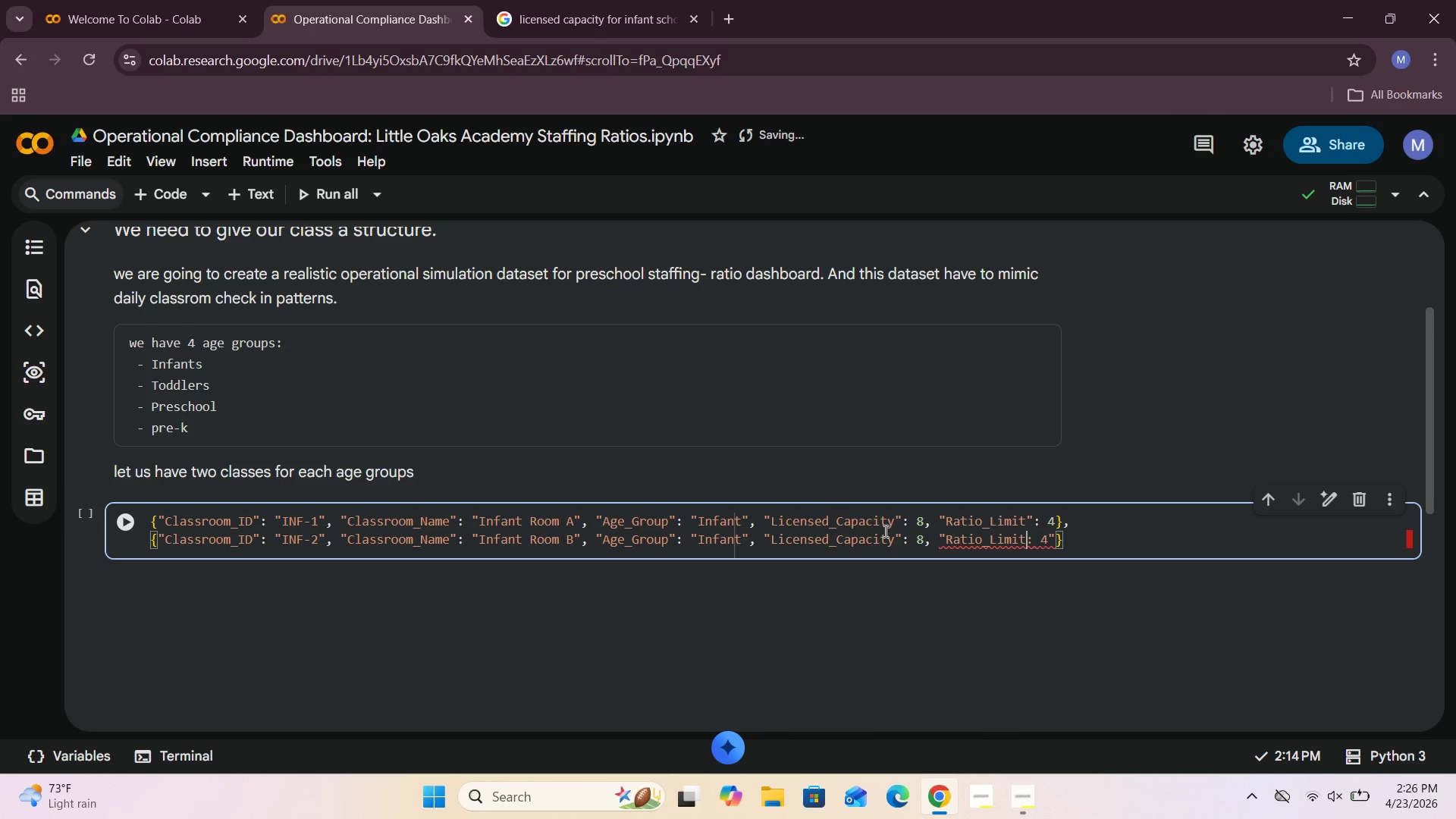 
key(ArrowLeft)
 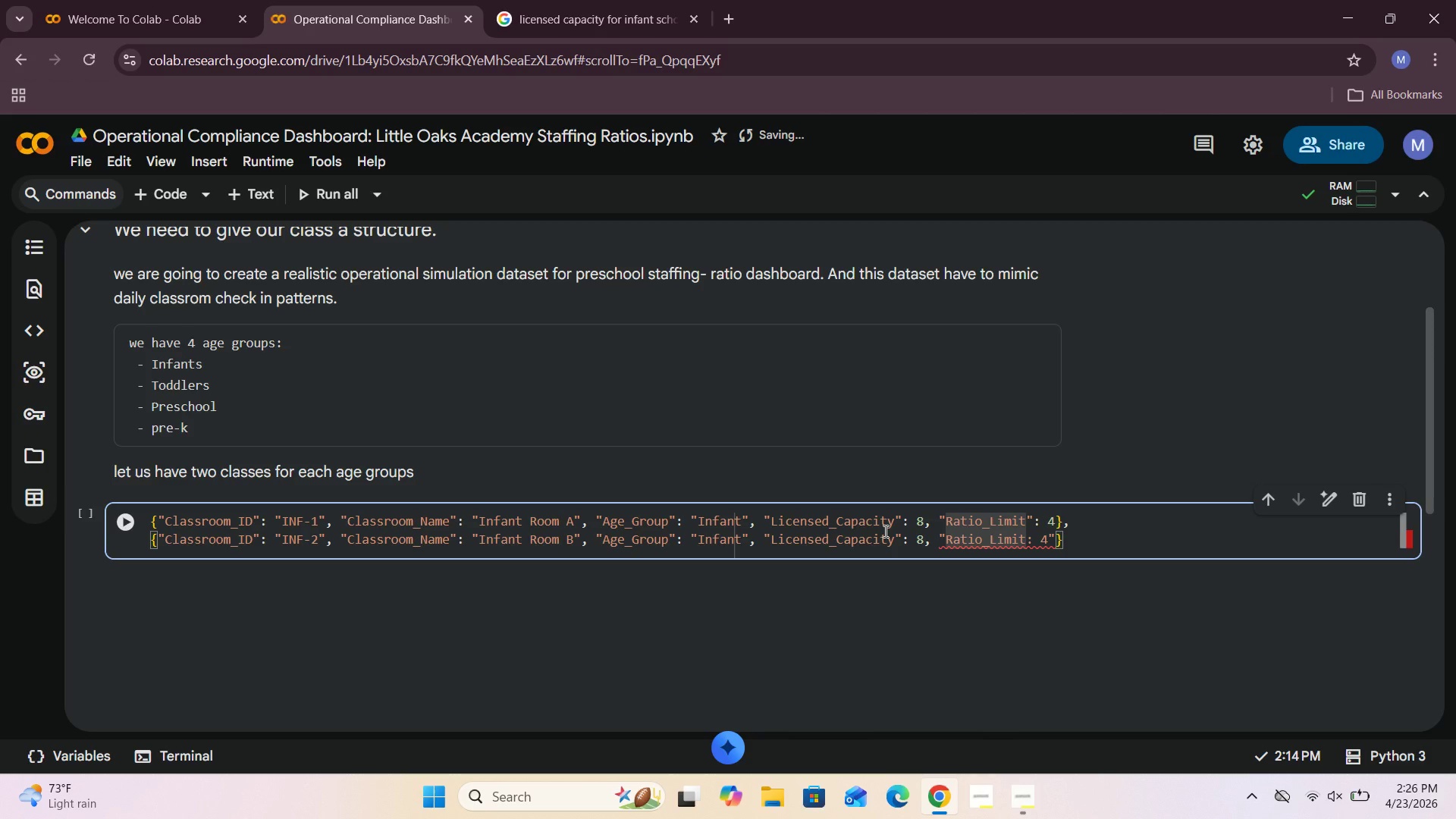 
key(Shift+Quote)
 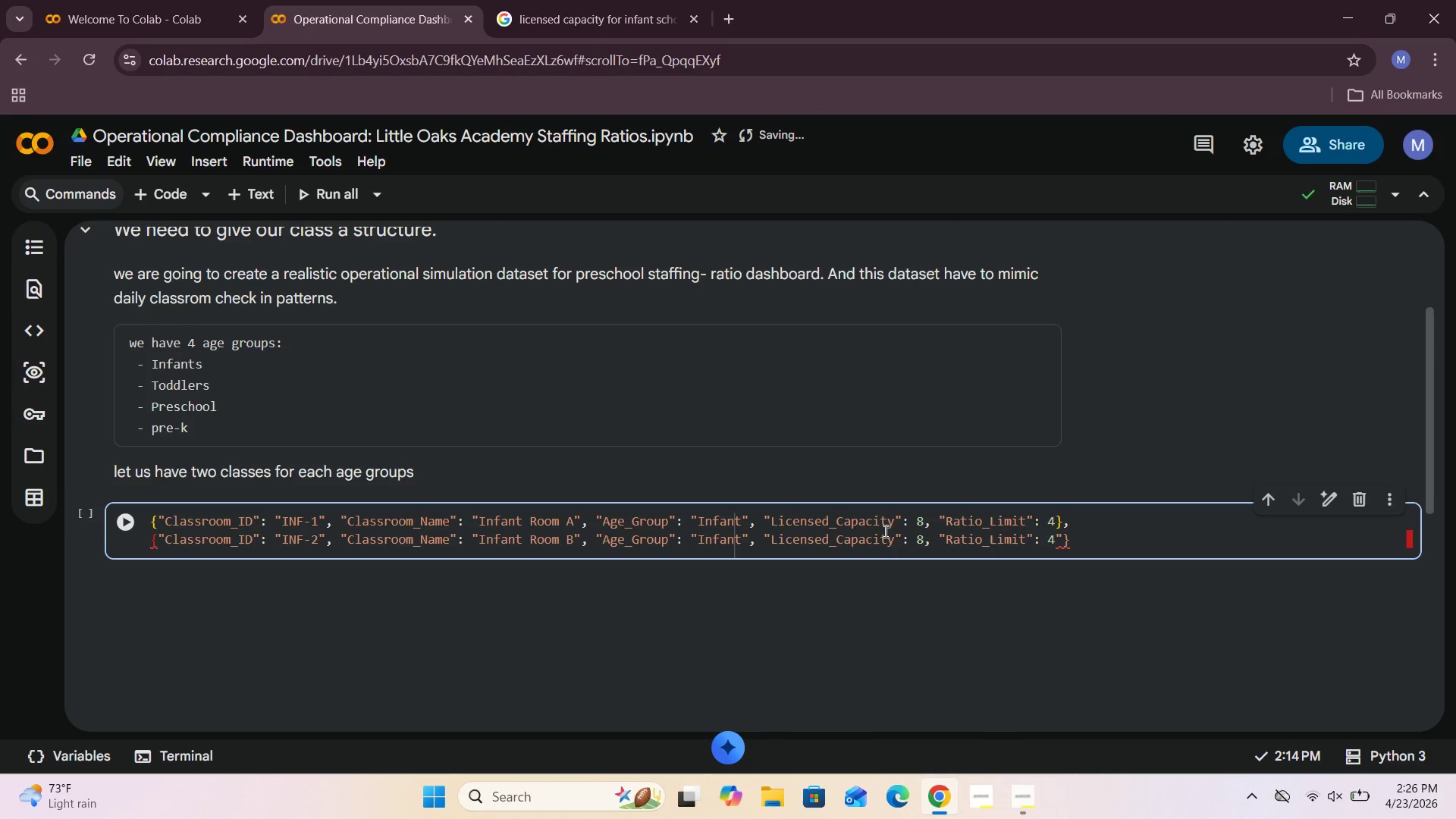 
key(ArrowRight)
 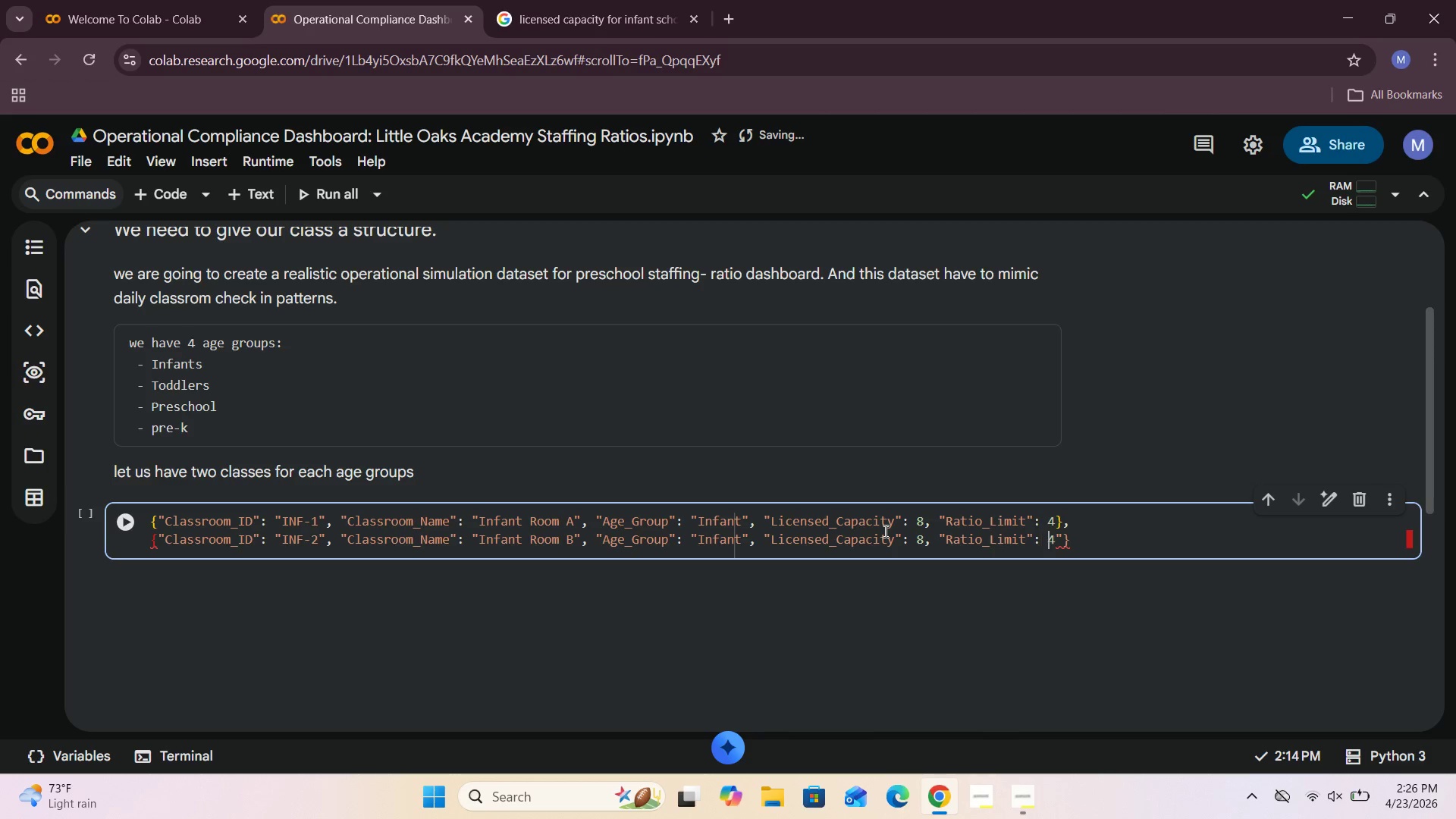 
key(ArrowRight)
 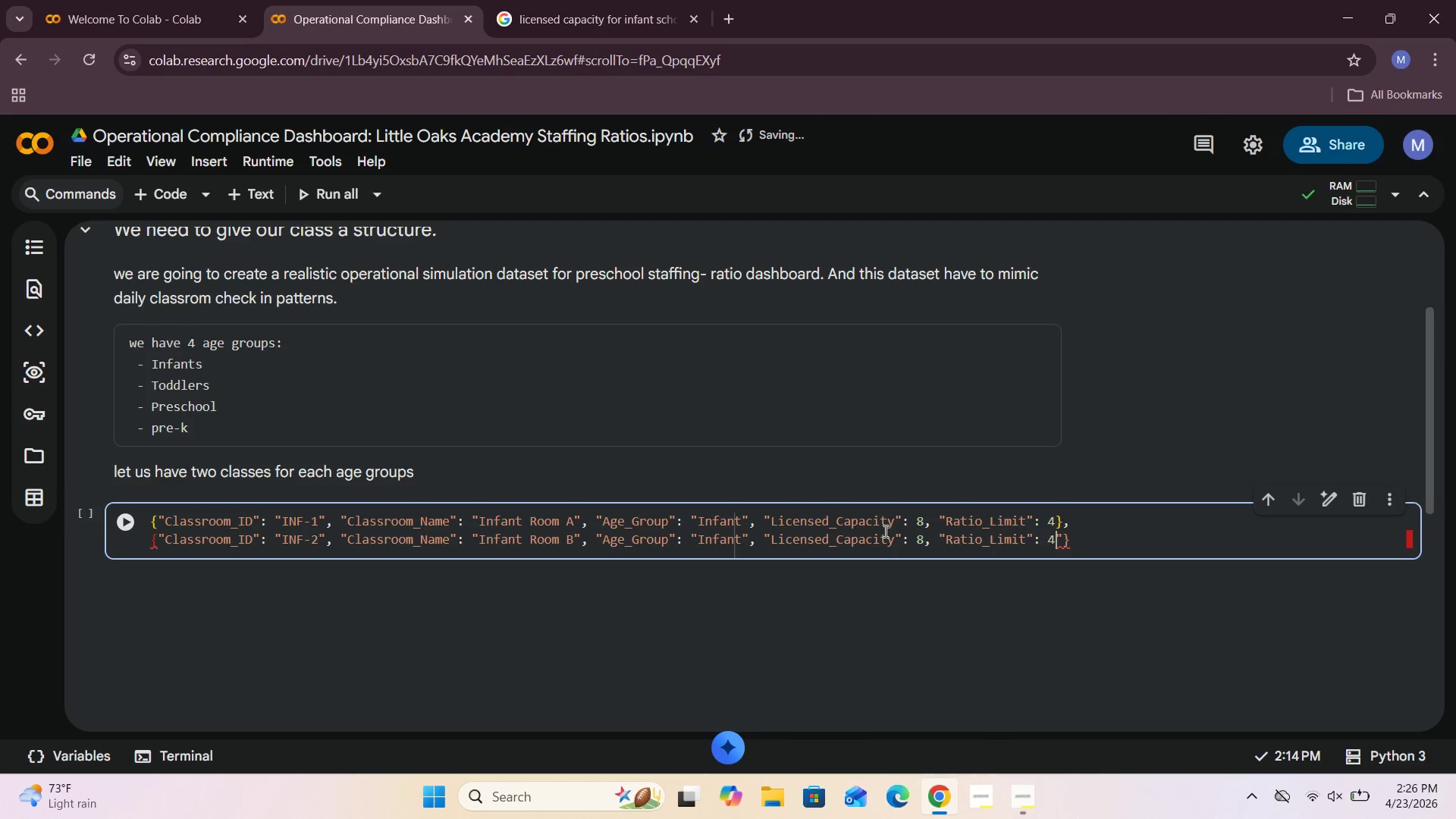 
key(ArrowRight)
 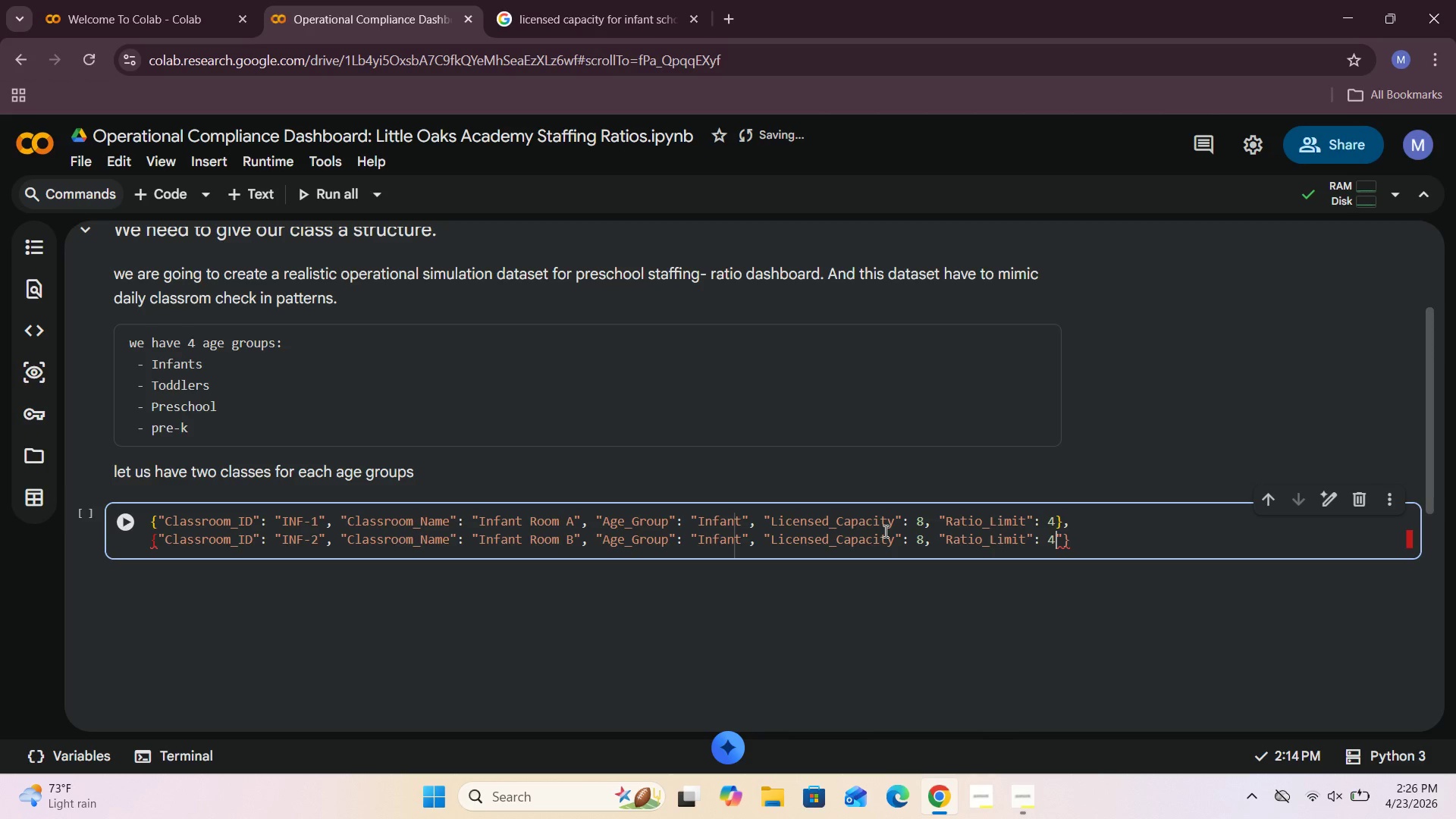 
key(ArrowRight)
 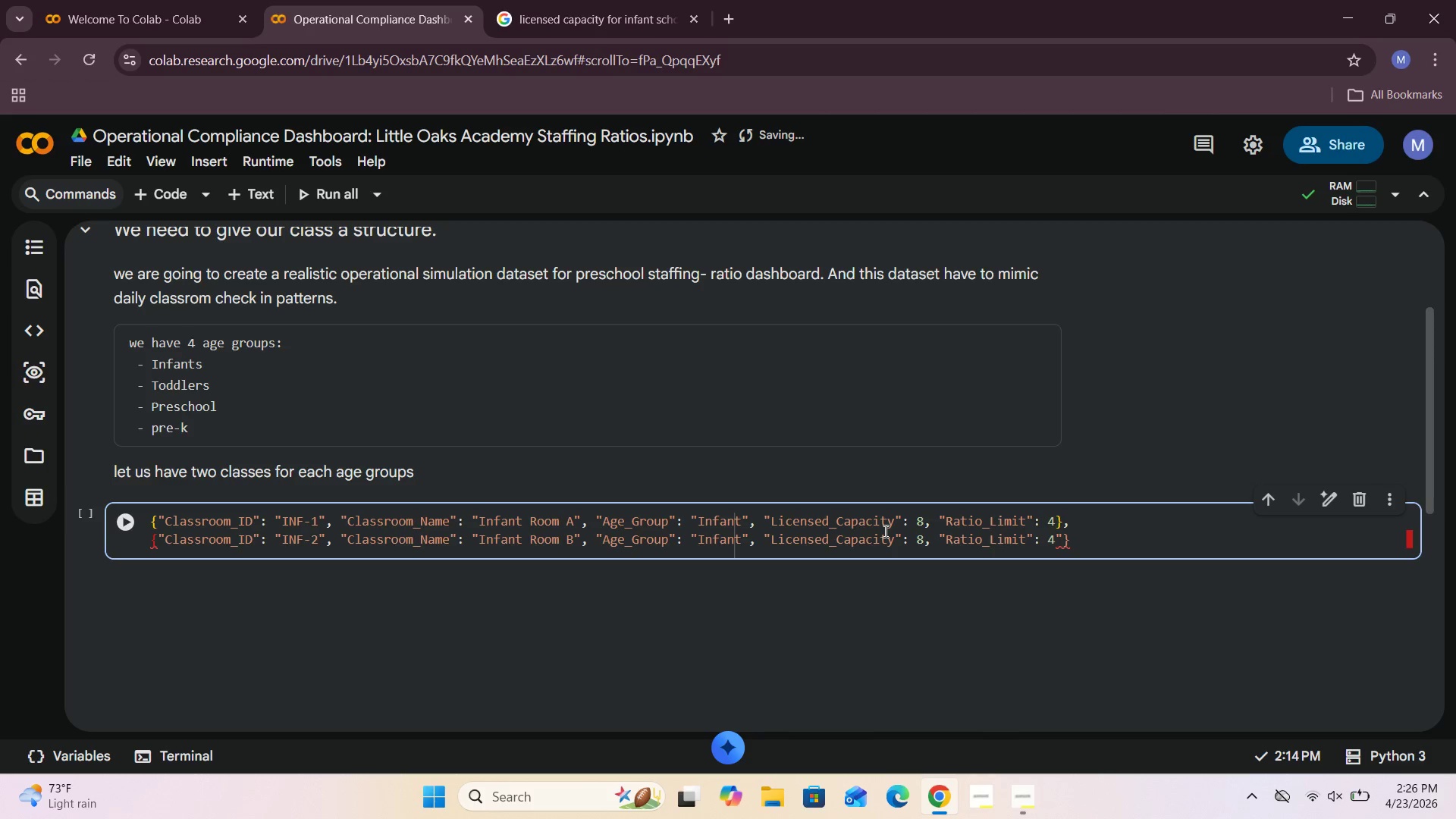 
key(Backspace)
 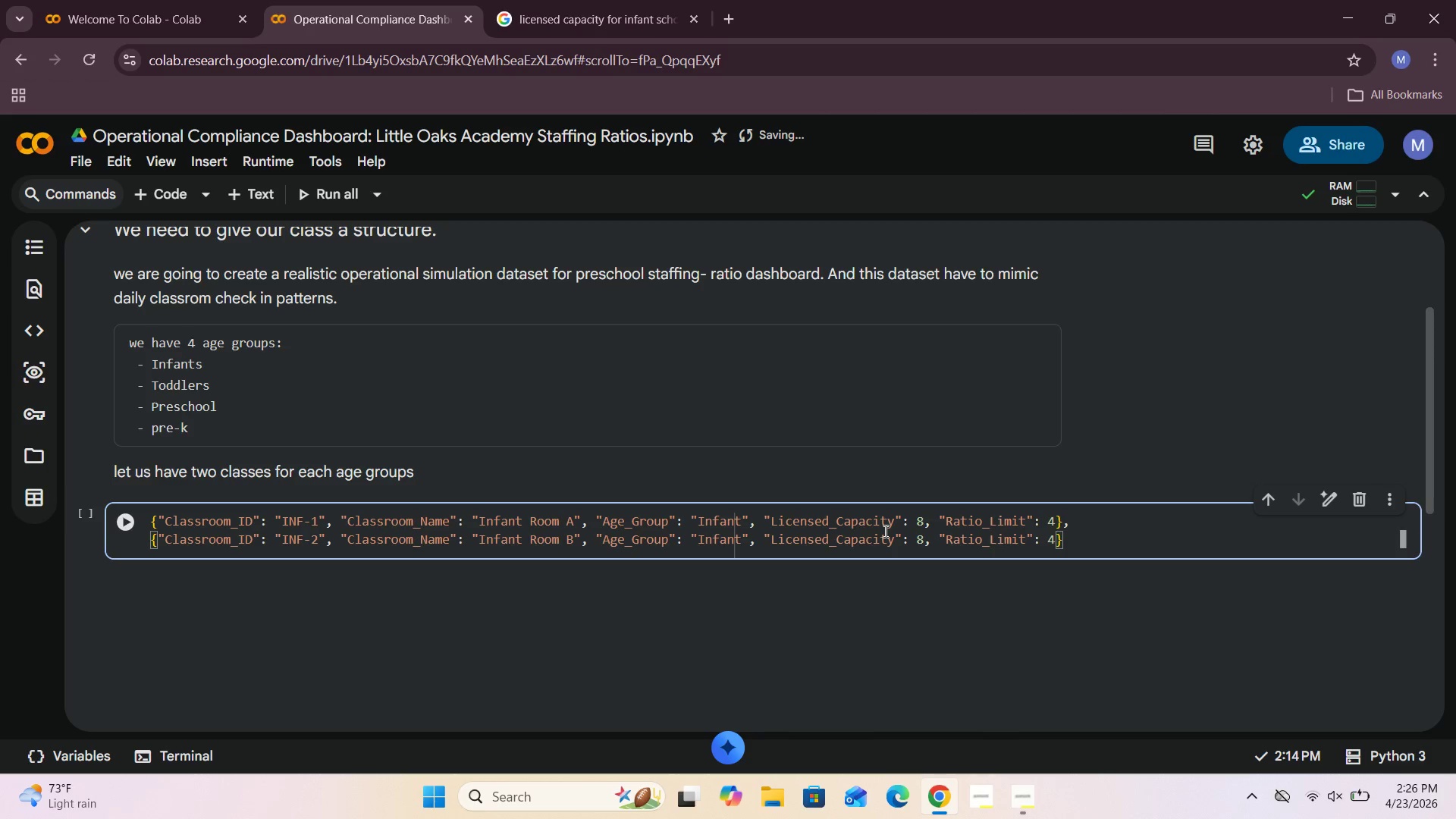 
key(ArrowRight)
 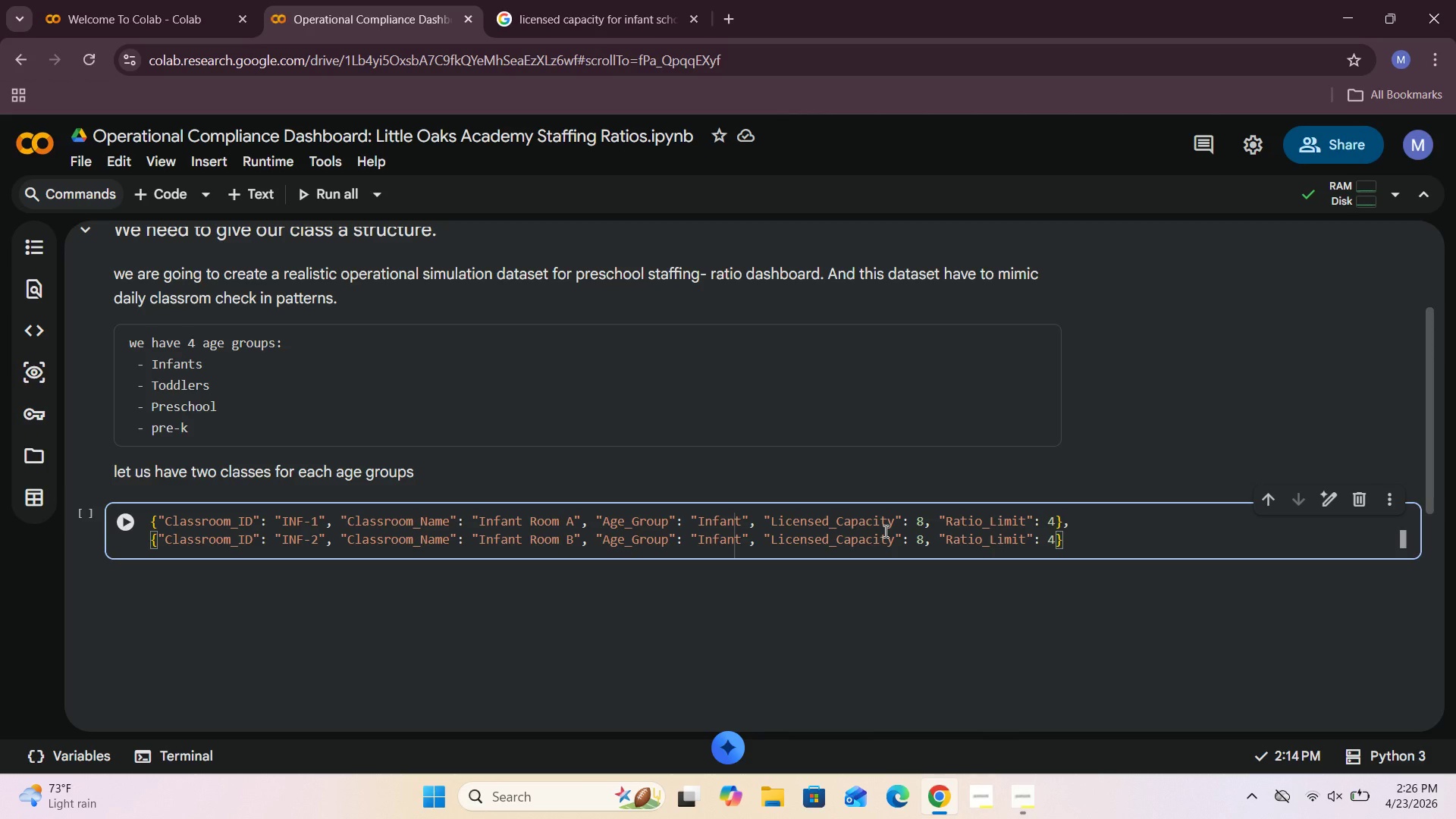 
key(Enter)
 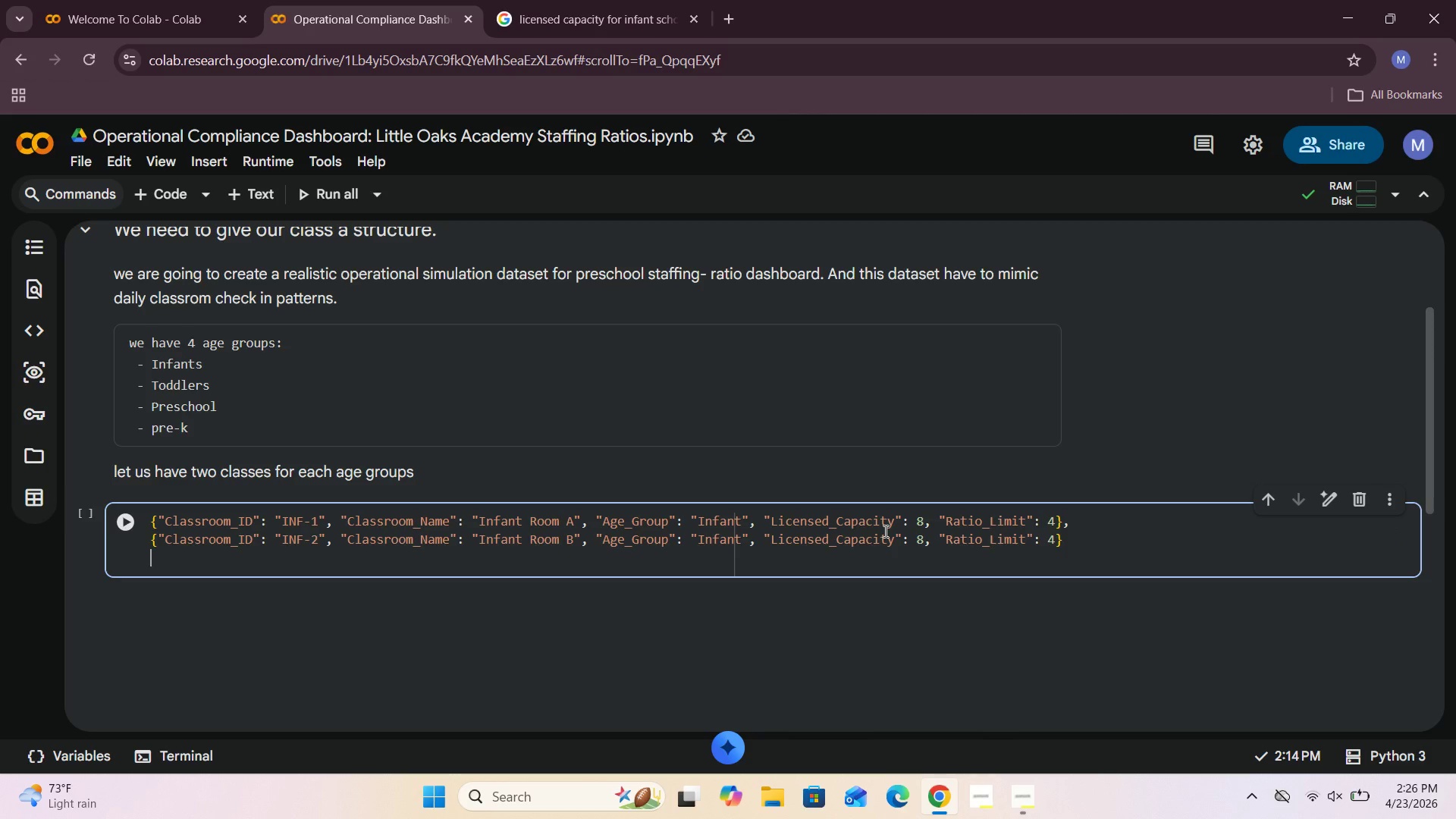 
key(Shift+BracketLeft)
 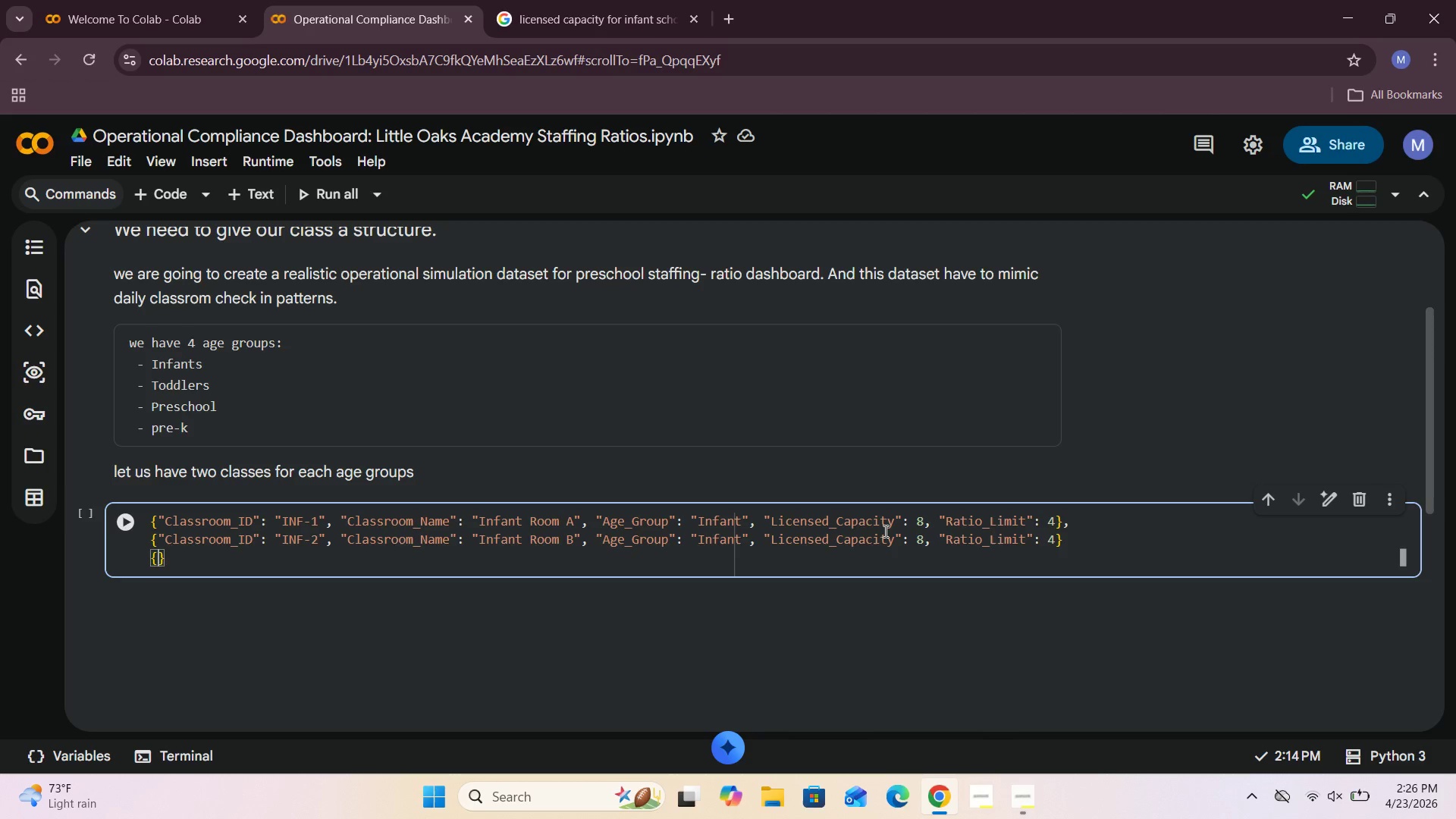 
type("Classroom_ID)
 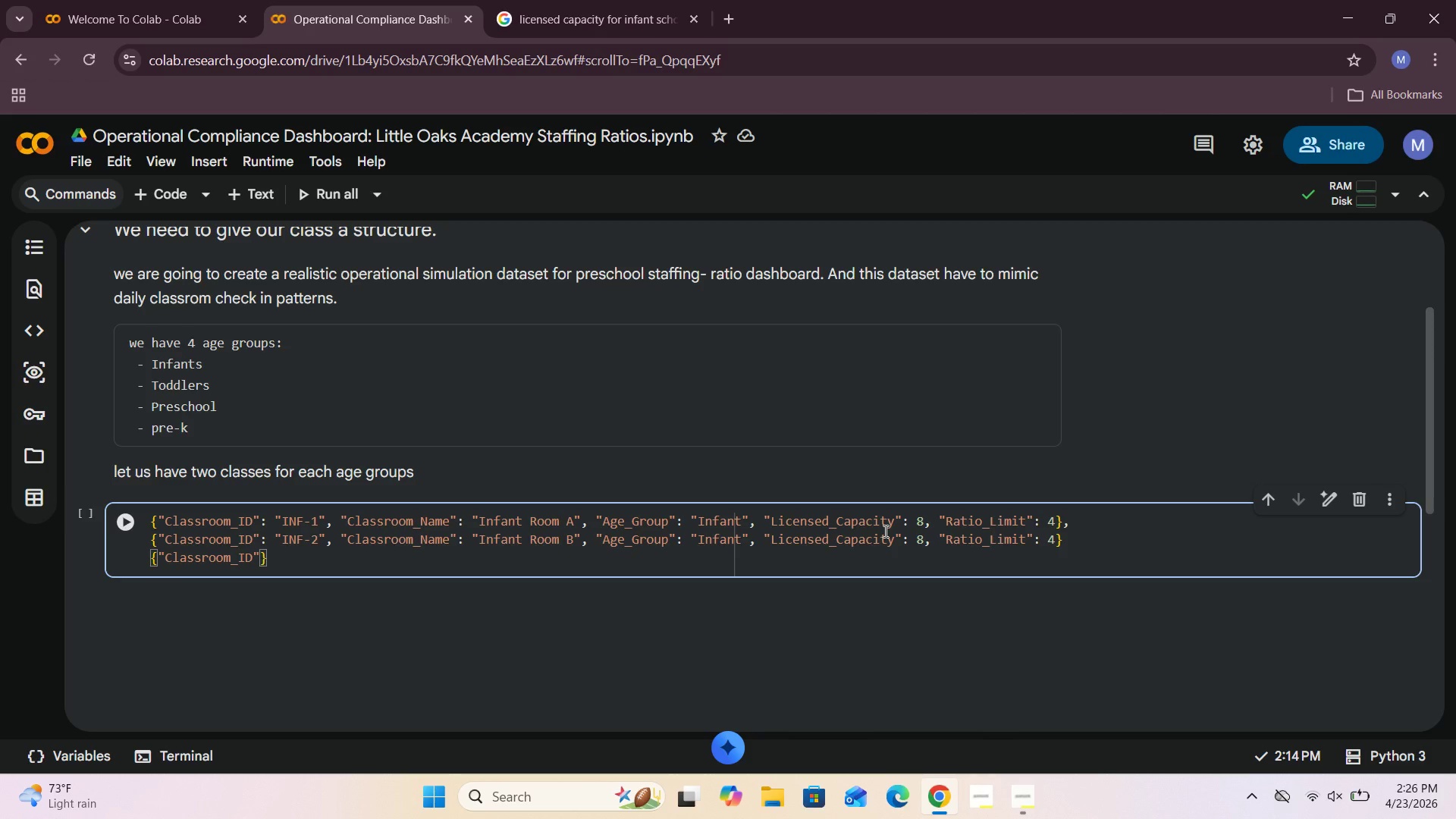 
key(ArrowRight)
 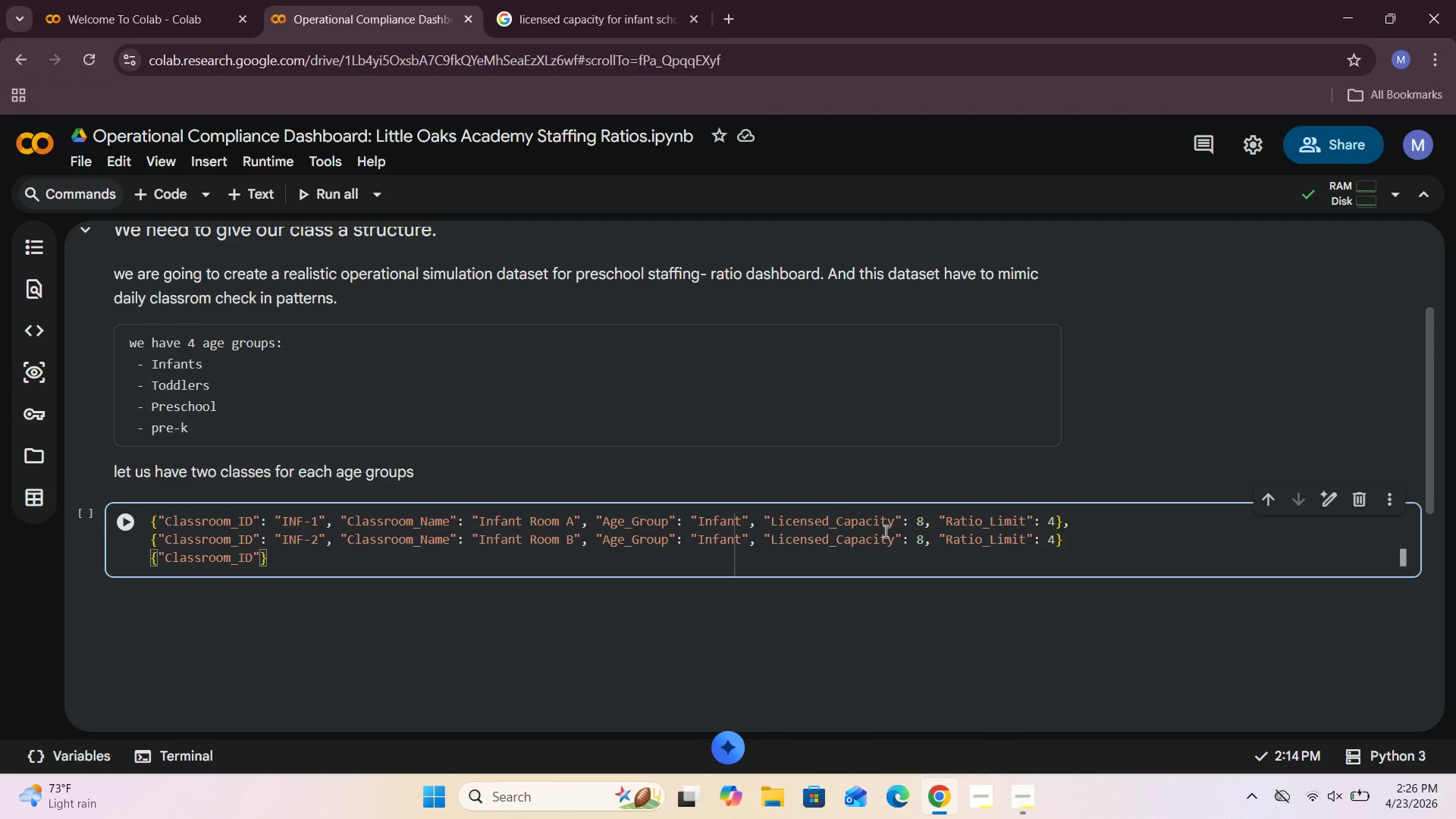 
key(Space)
 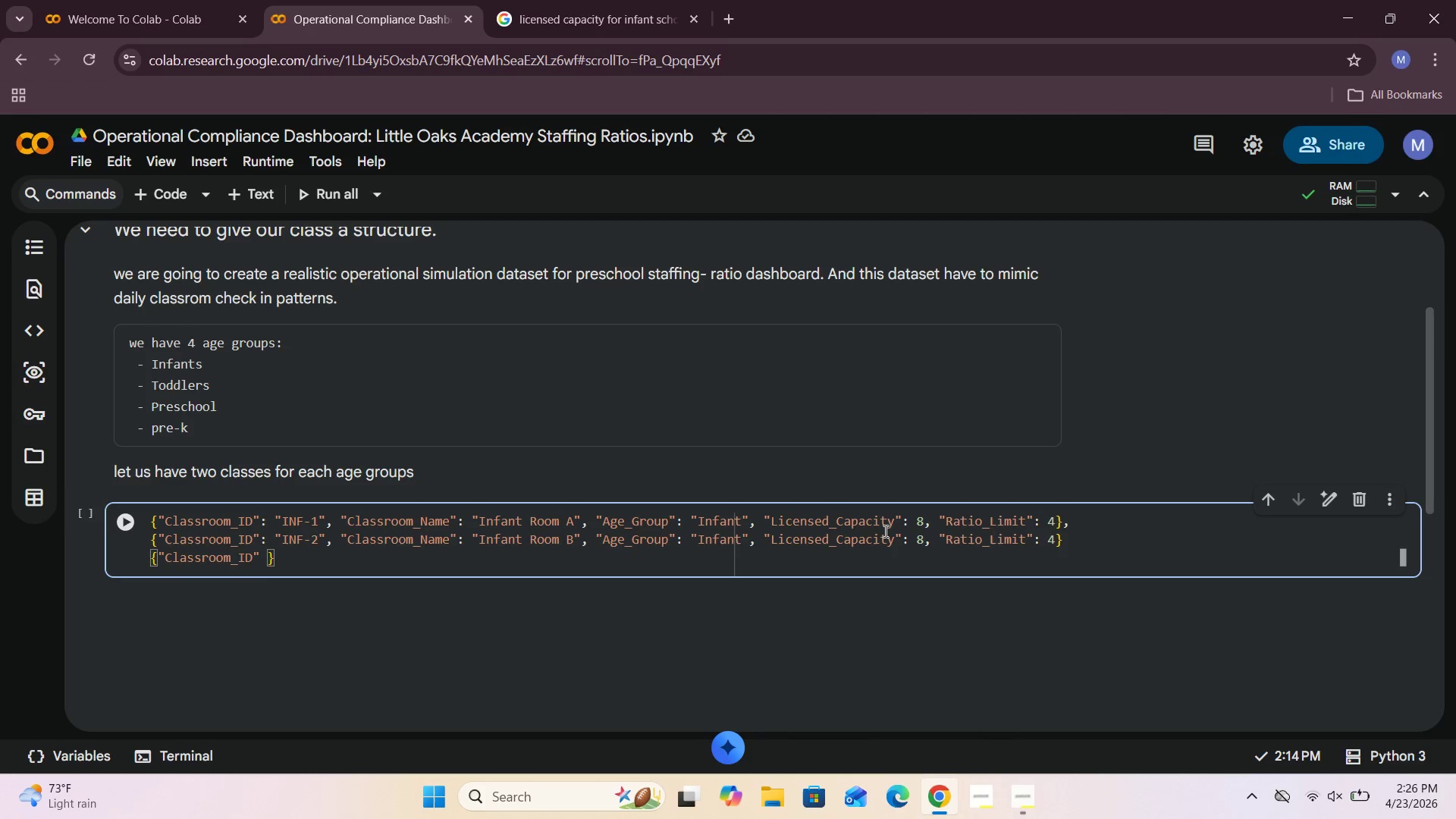 
key(Backspace)
 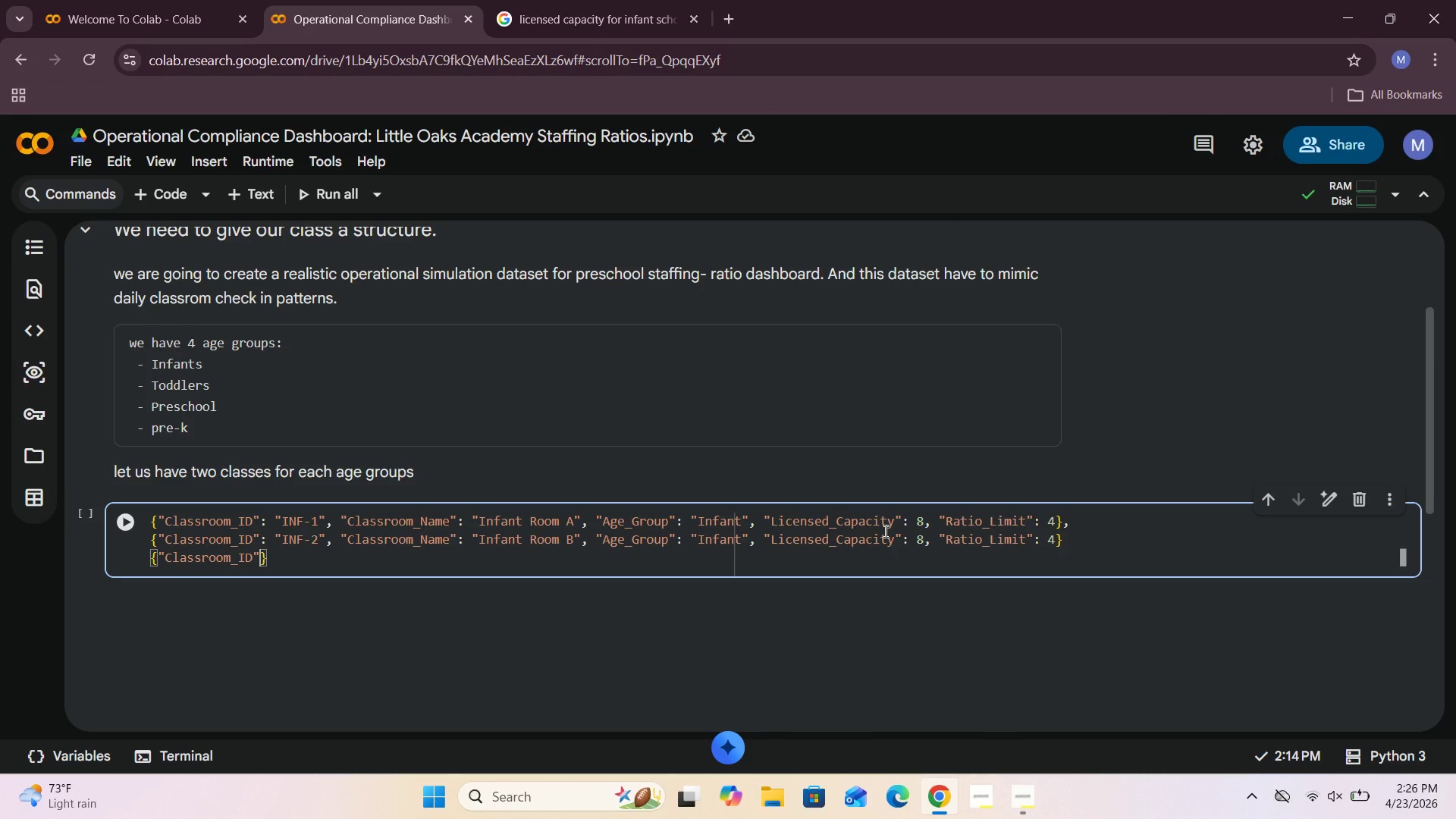 
key(Shift+Semicolon)
 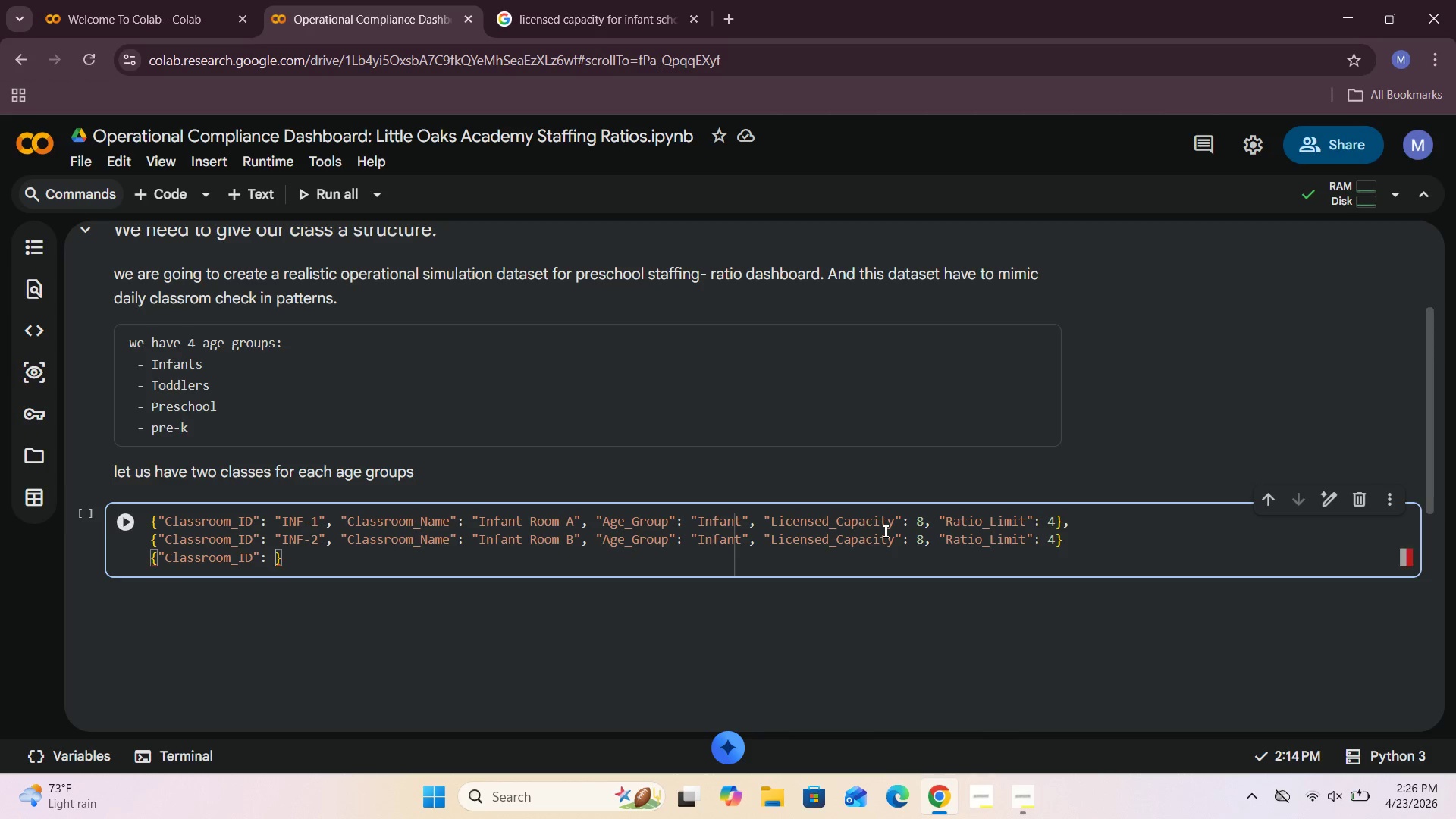 
key(Shift+Space)
 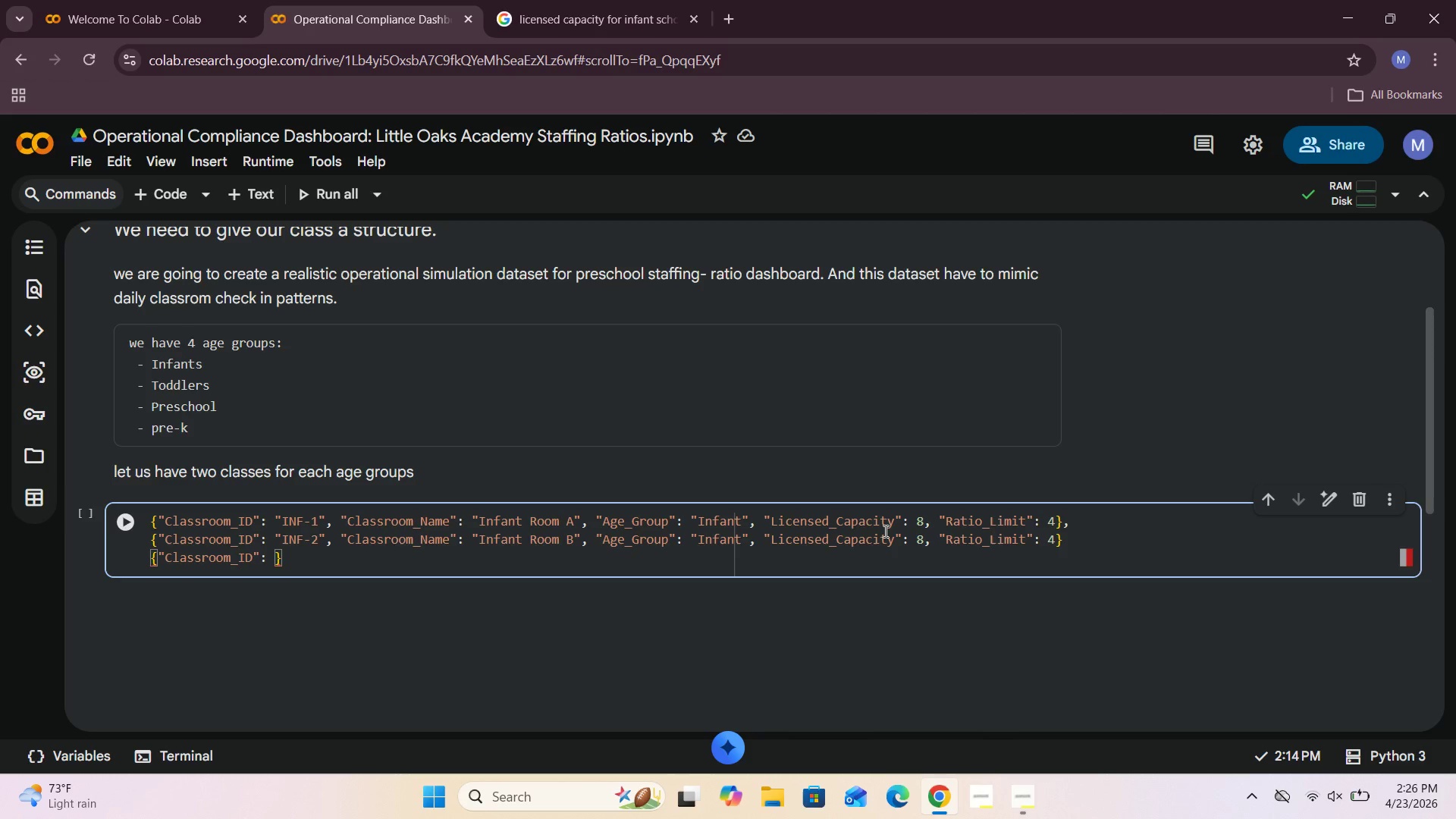 
key(Shift+Quote)
 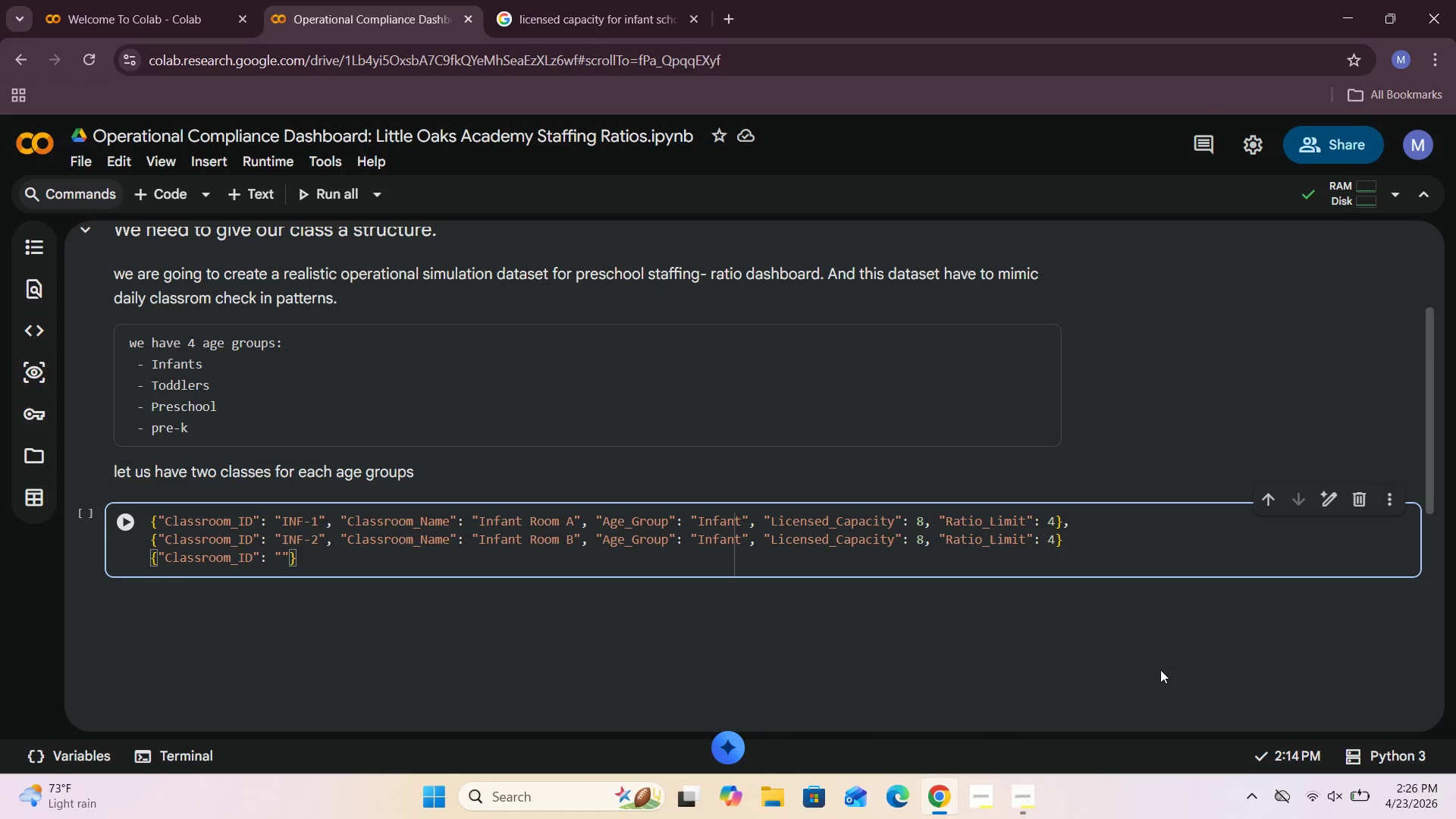 
left_click([1030, 802])